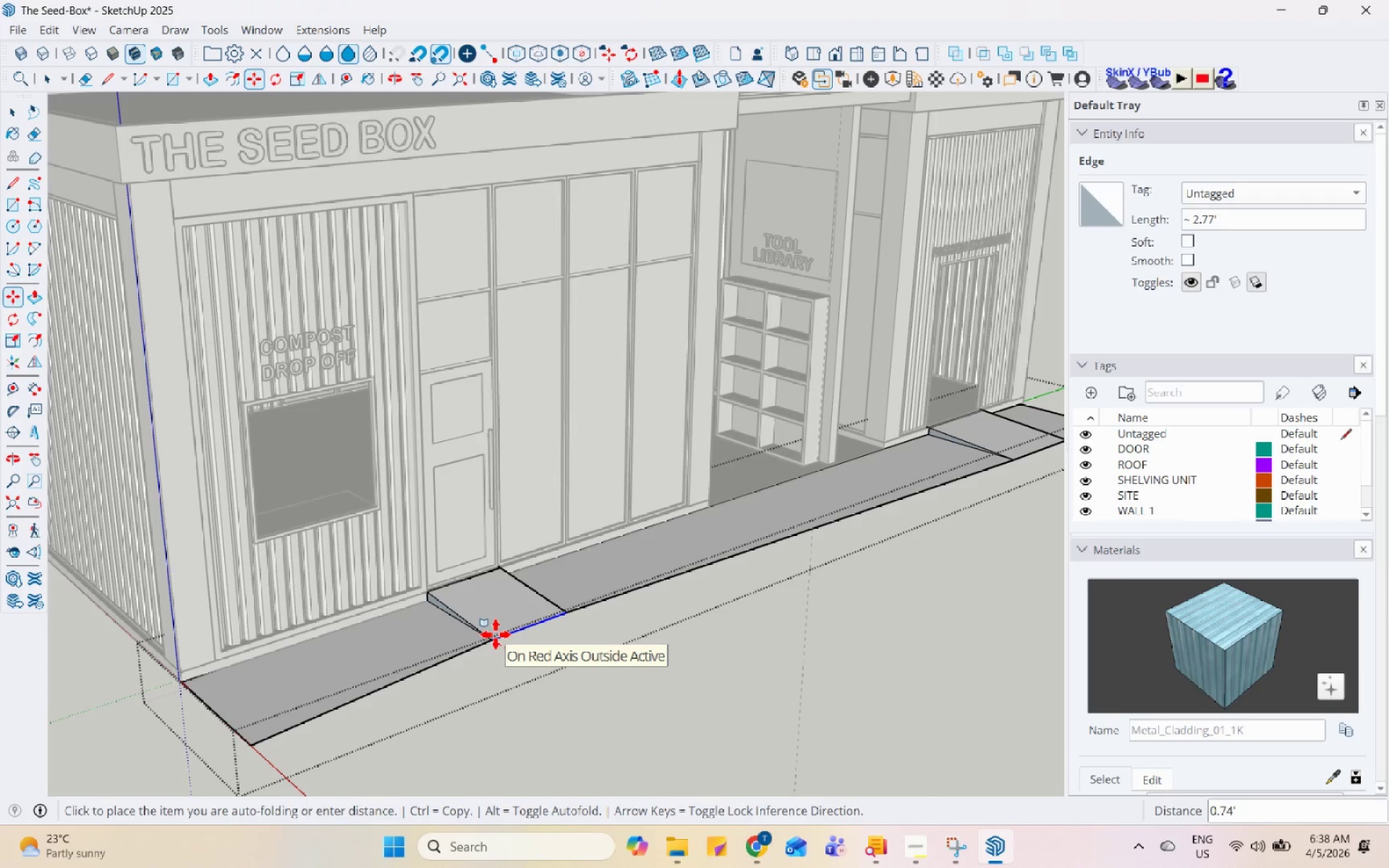 
key(Space)
 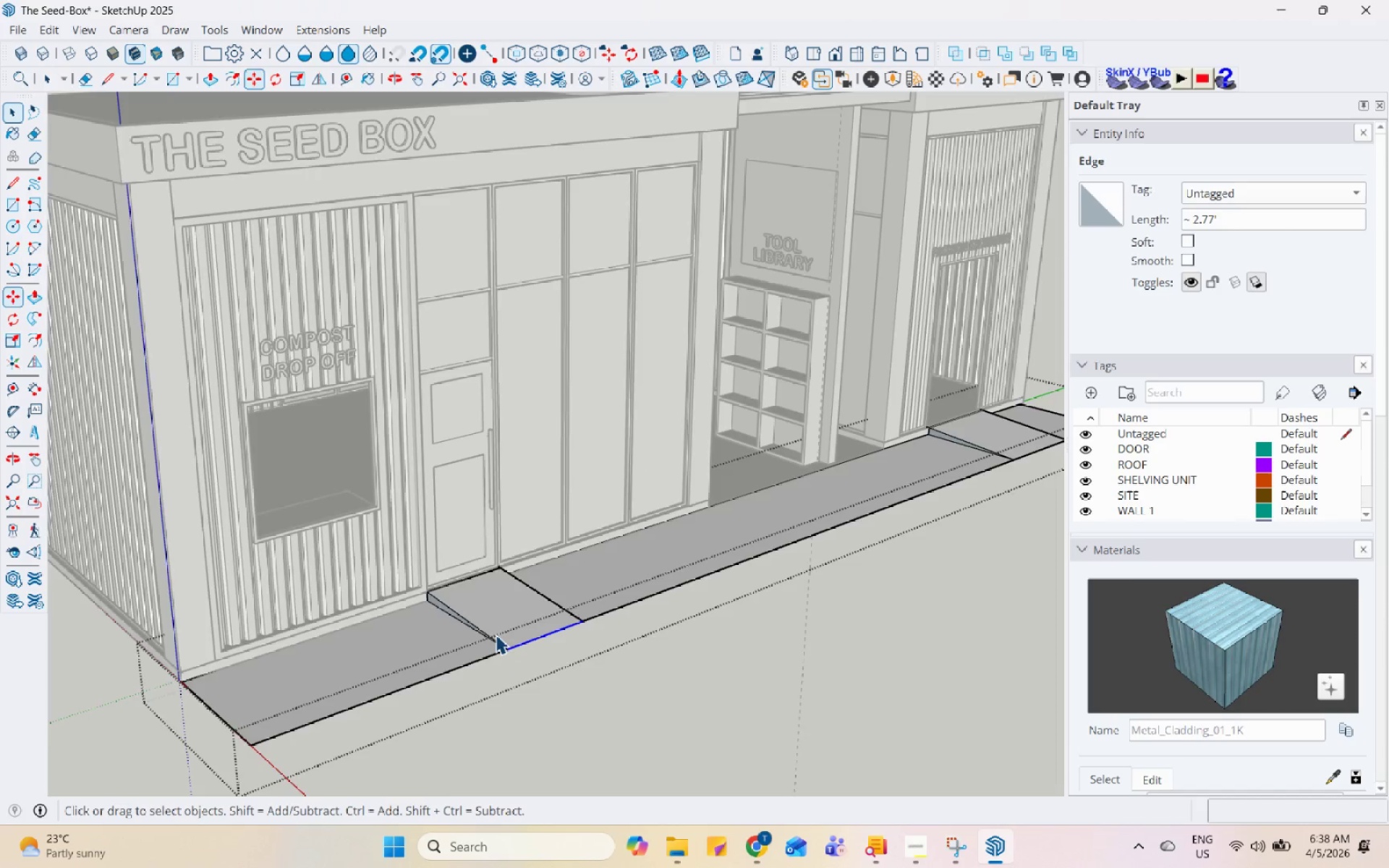 
key(Escape)
 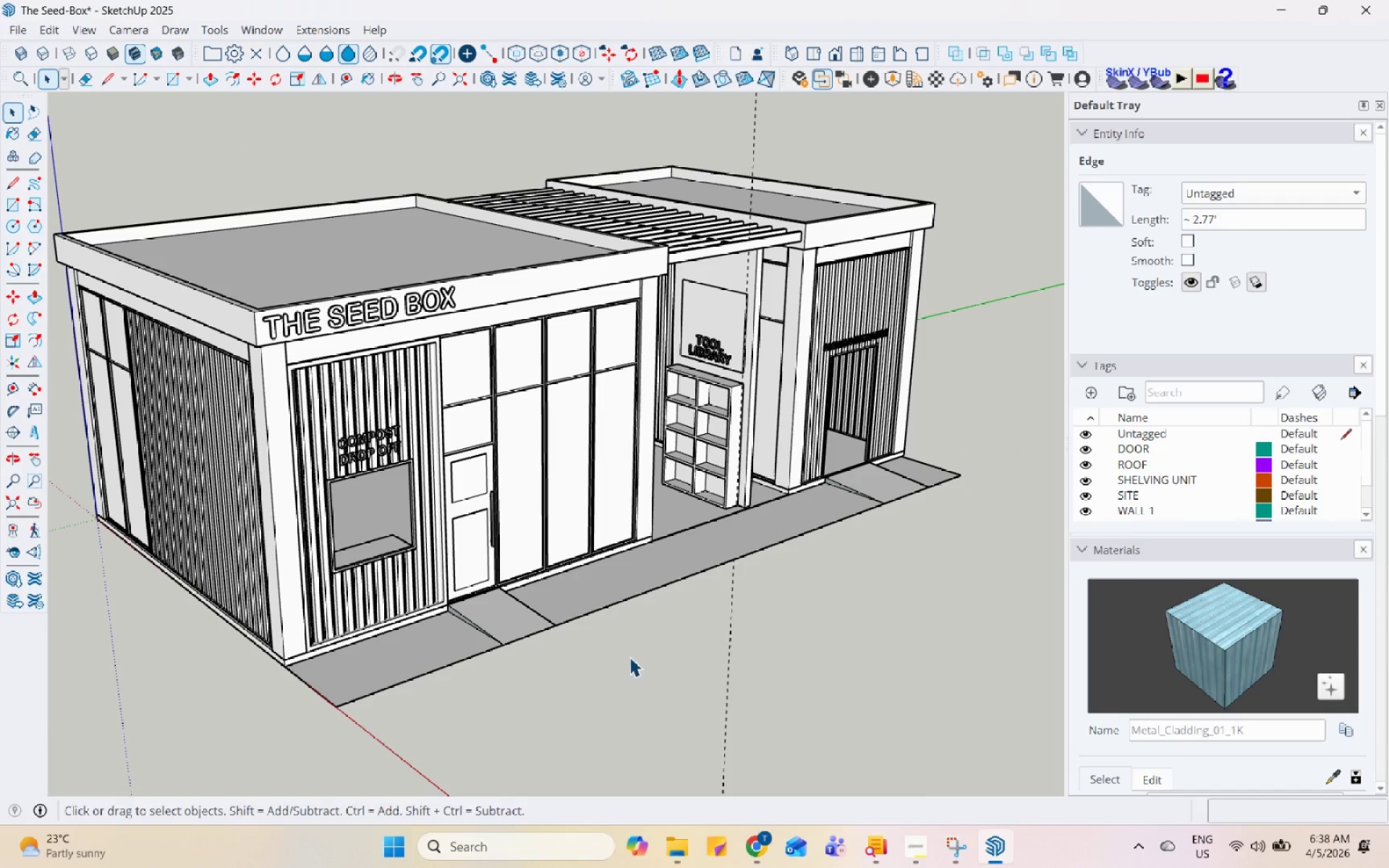 
scroll: coordinate [496, 635], scroll_direction: down, amount: 4.0
 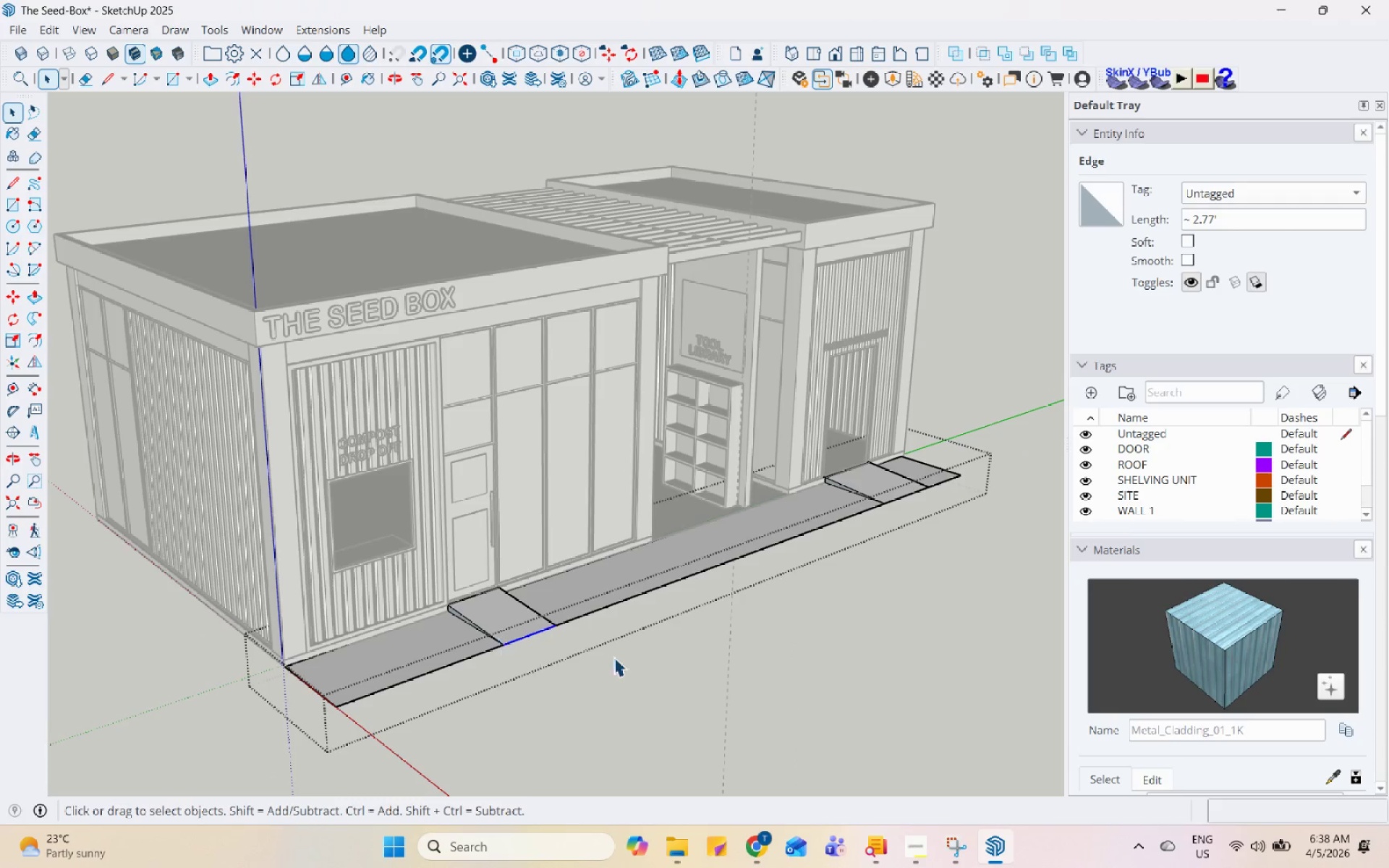 
left_click([631, 658])
 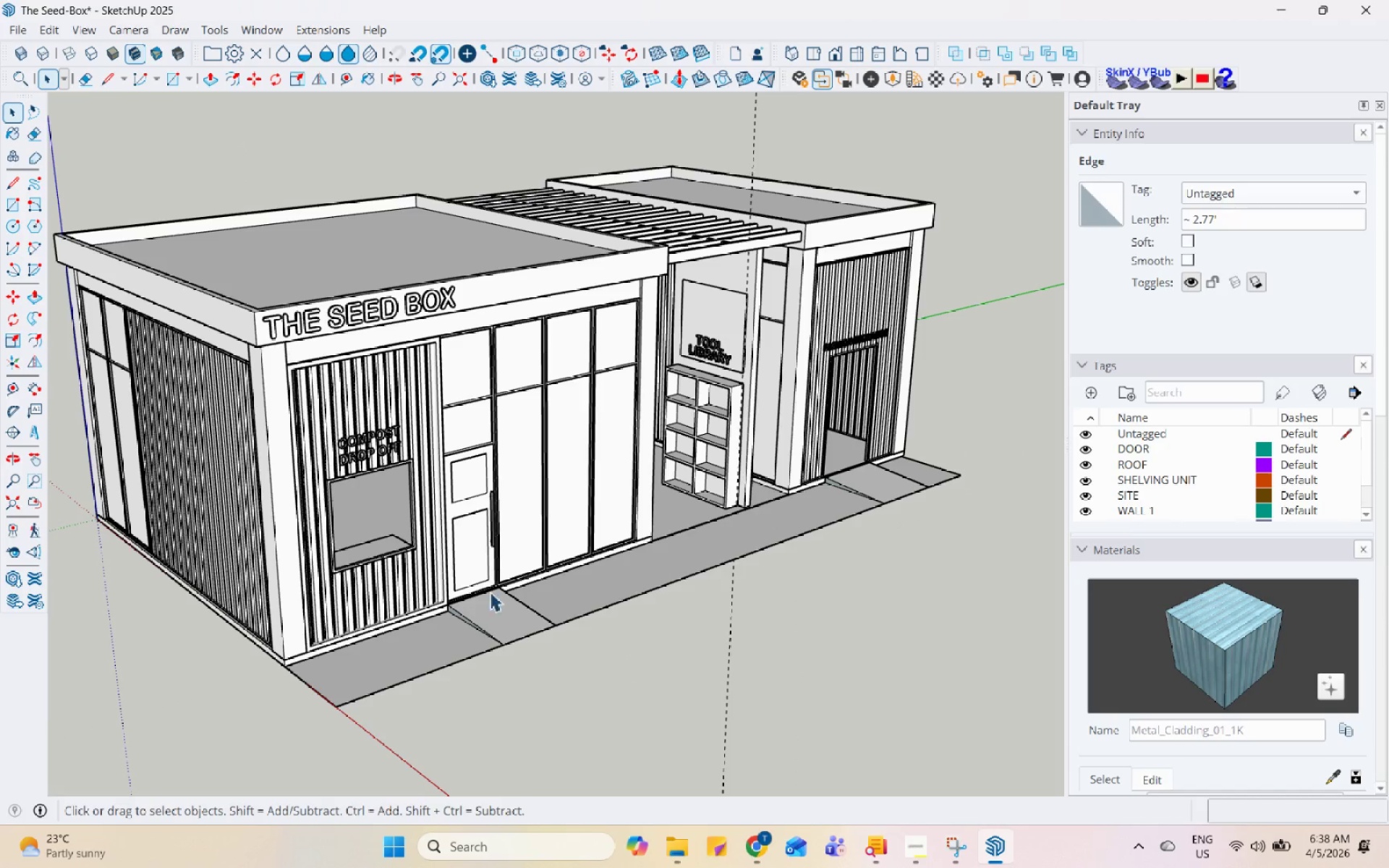 
scroll: coordinate [155, 501], scroll_direction: down, amount: 4.0
 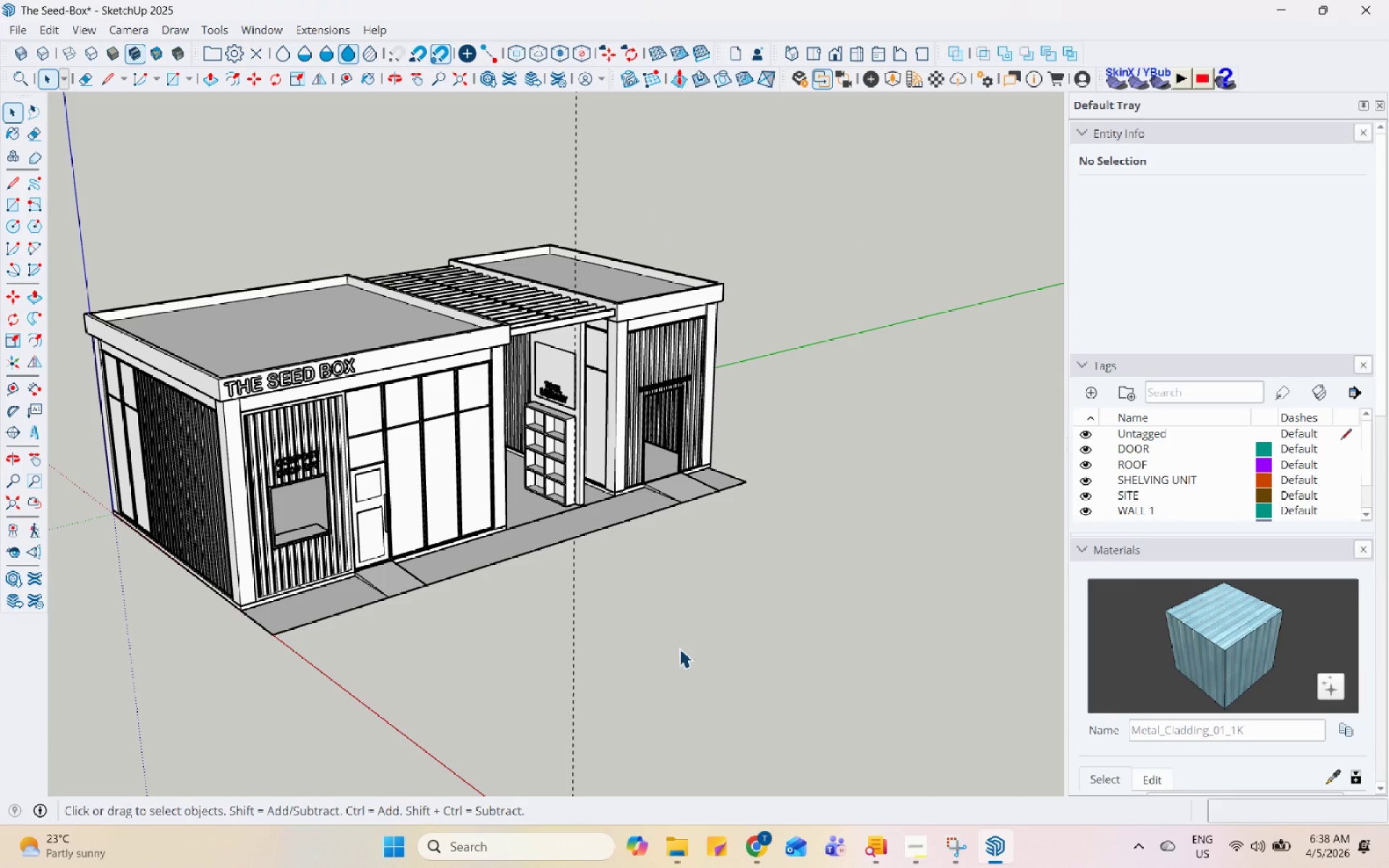 
scroll: coordinate [572, 372], scroll_direction: up, amount: 7.0
 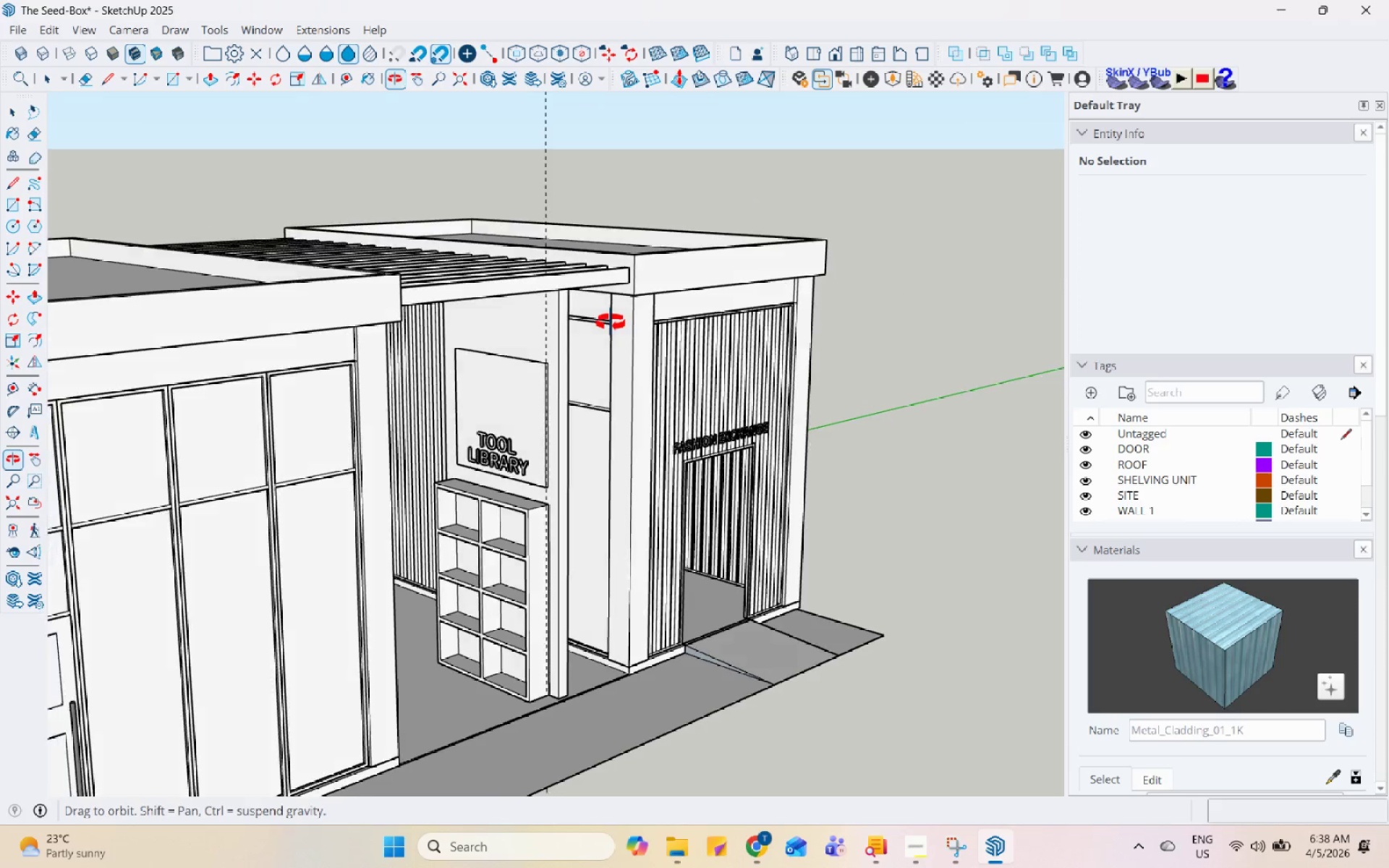 
scroll: coordinate [449, 616], scroll_direction: down, amount: 6.0
 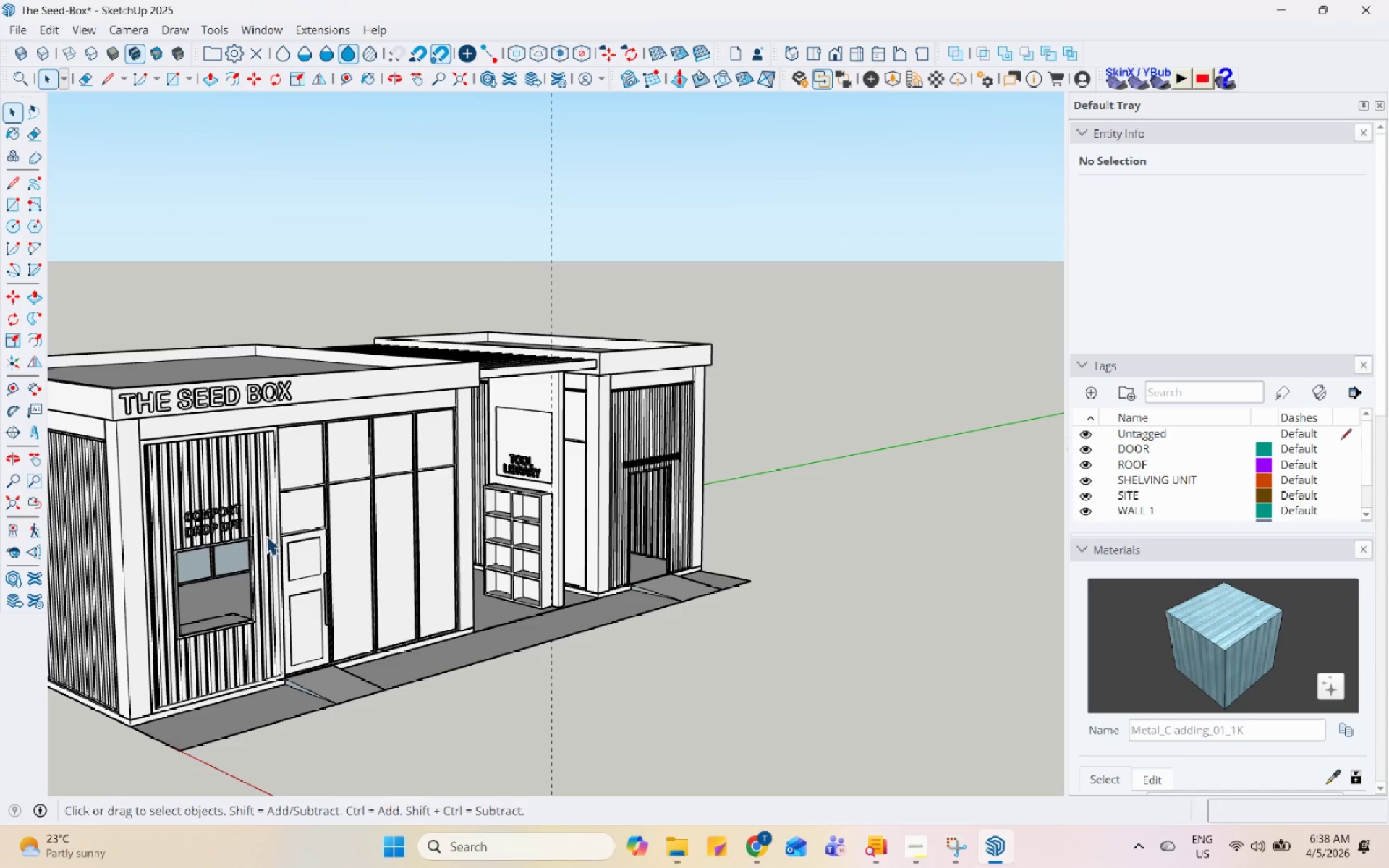 
scroll: coordinate [153, 442], scroll_direction: up, amount: 12.0
 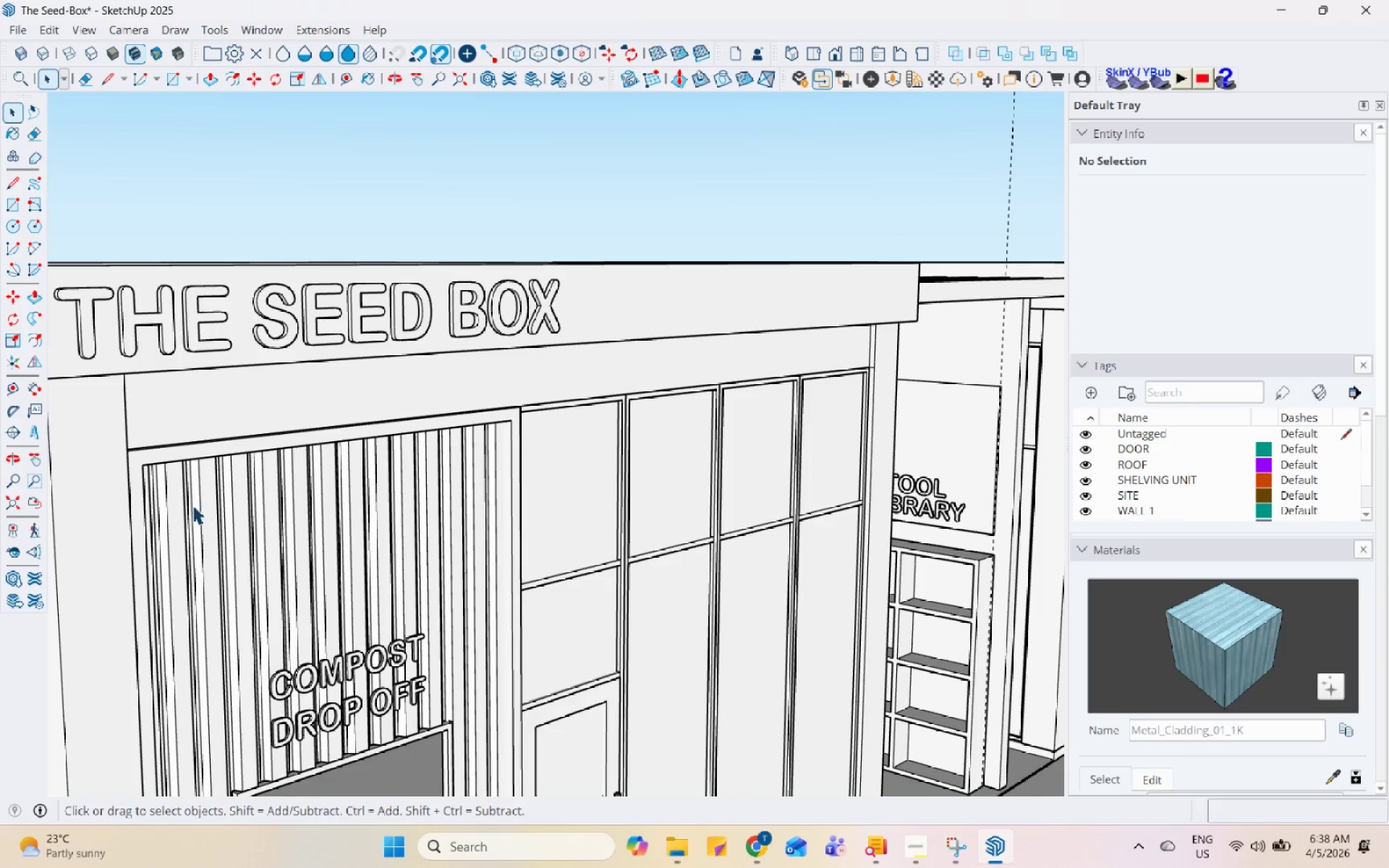 
left_click([170, 500])
 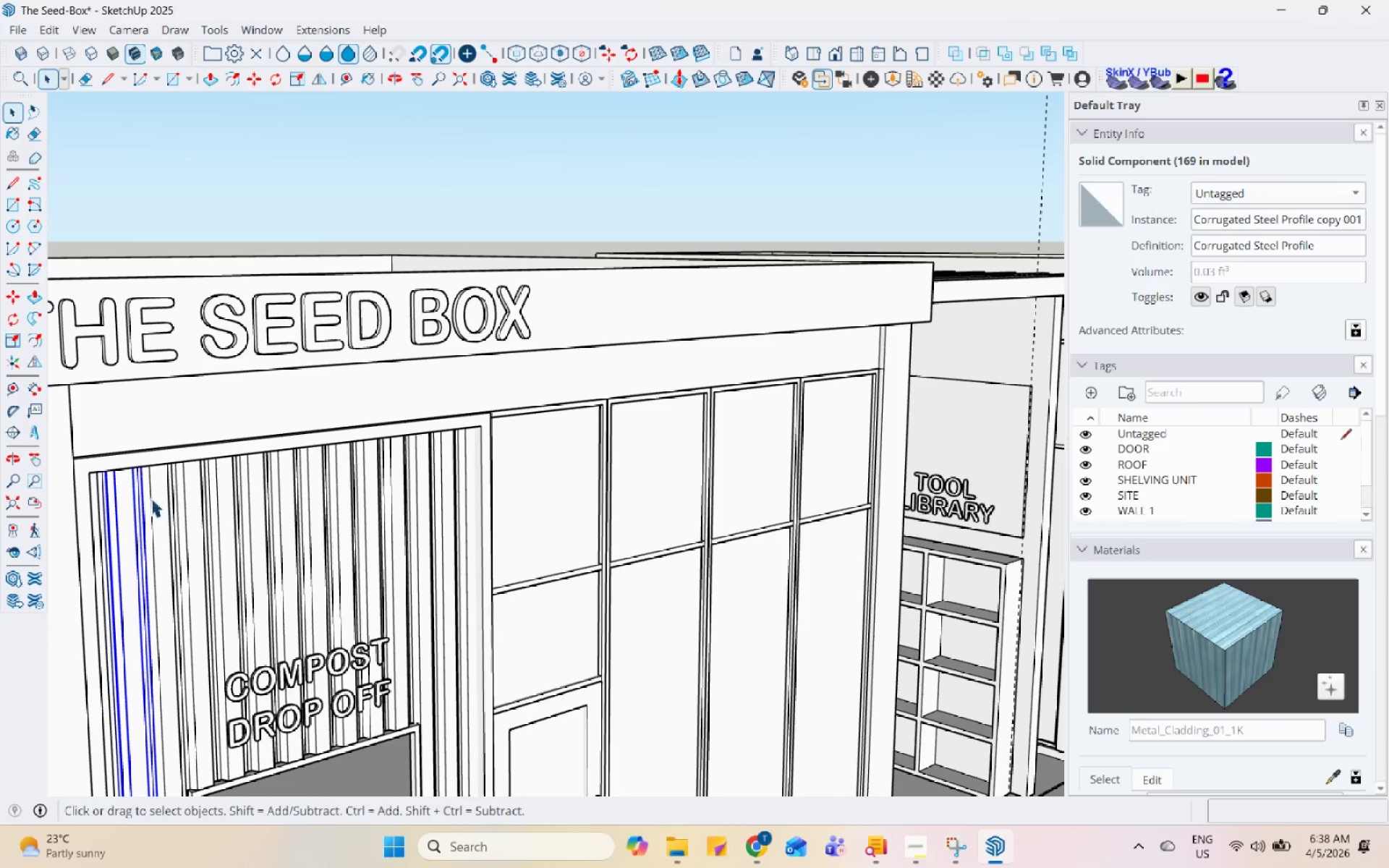 
right_click([131, 509])
 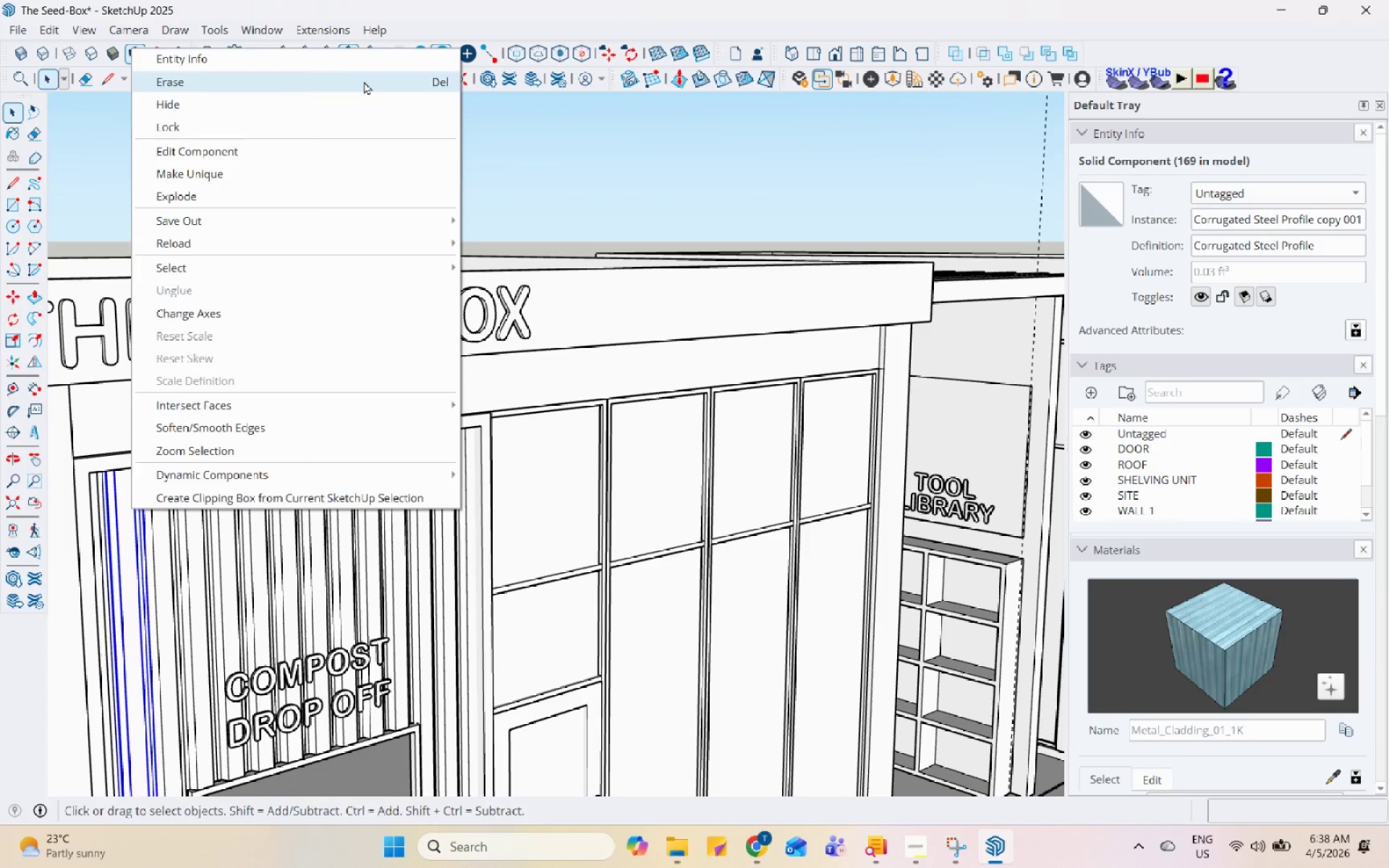 
scroll: coordinate [367, 354], scroll_direction: down, amount: 1.0
 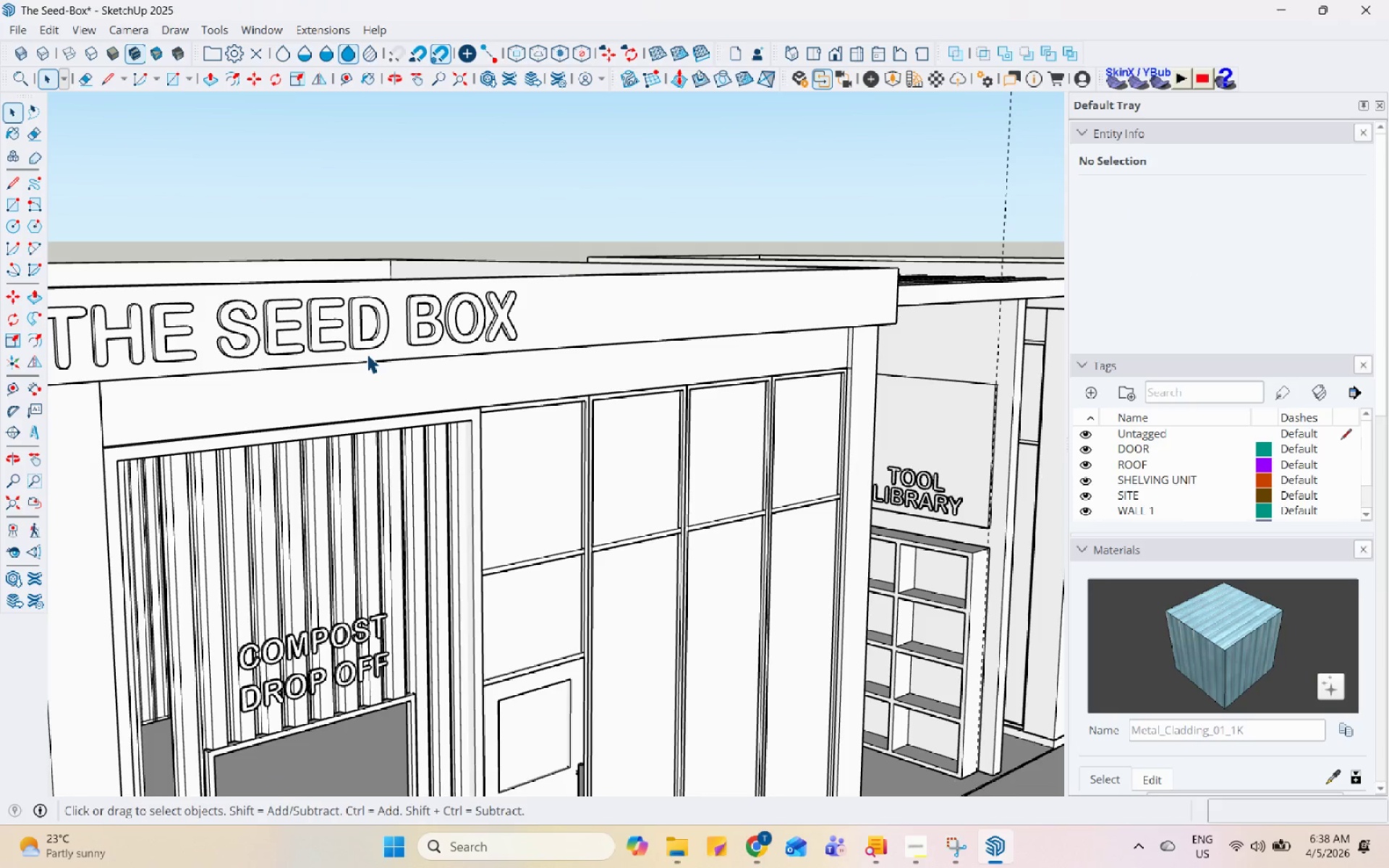 
key(Control+Z)
 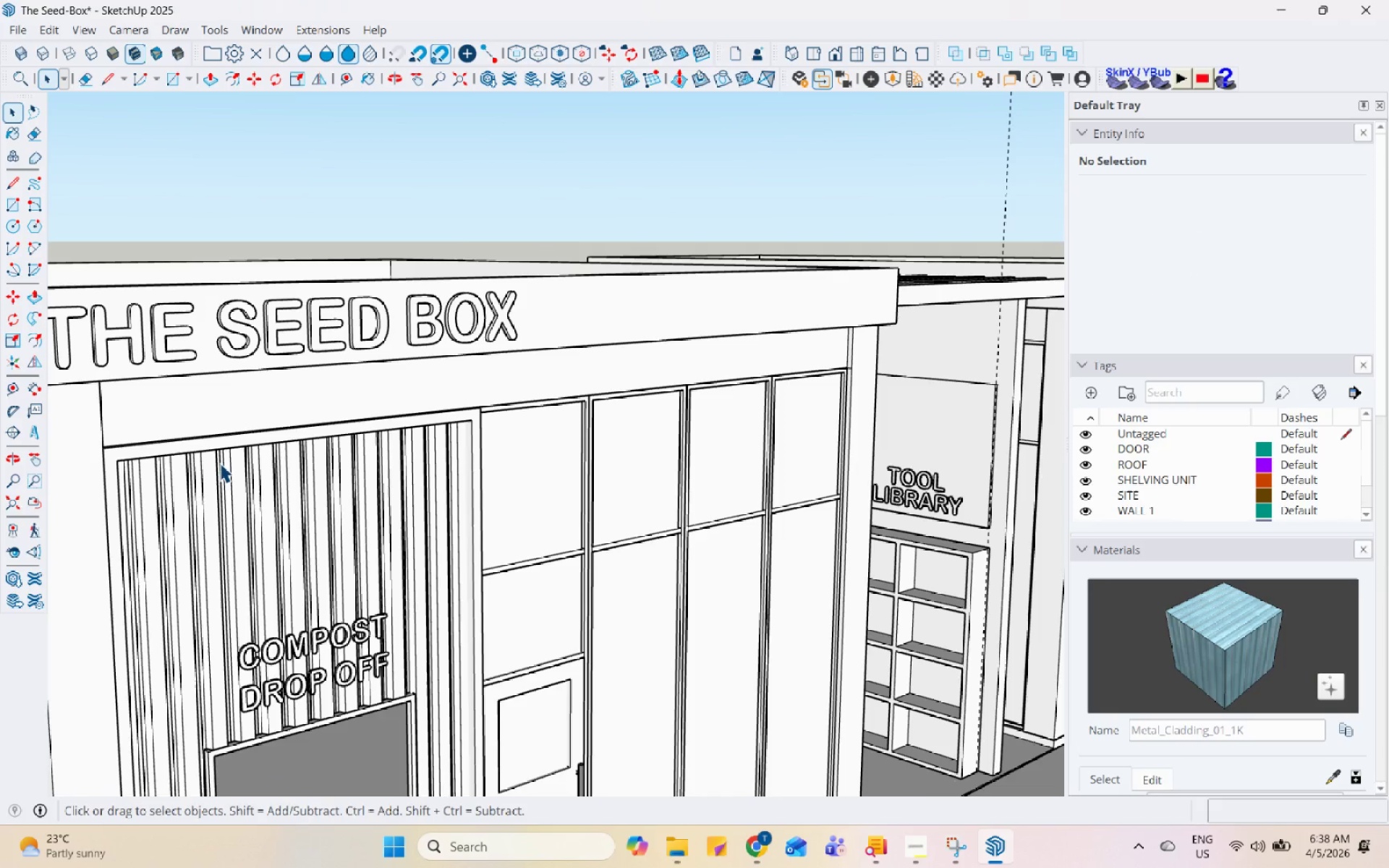 
left_click([212, 476])
 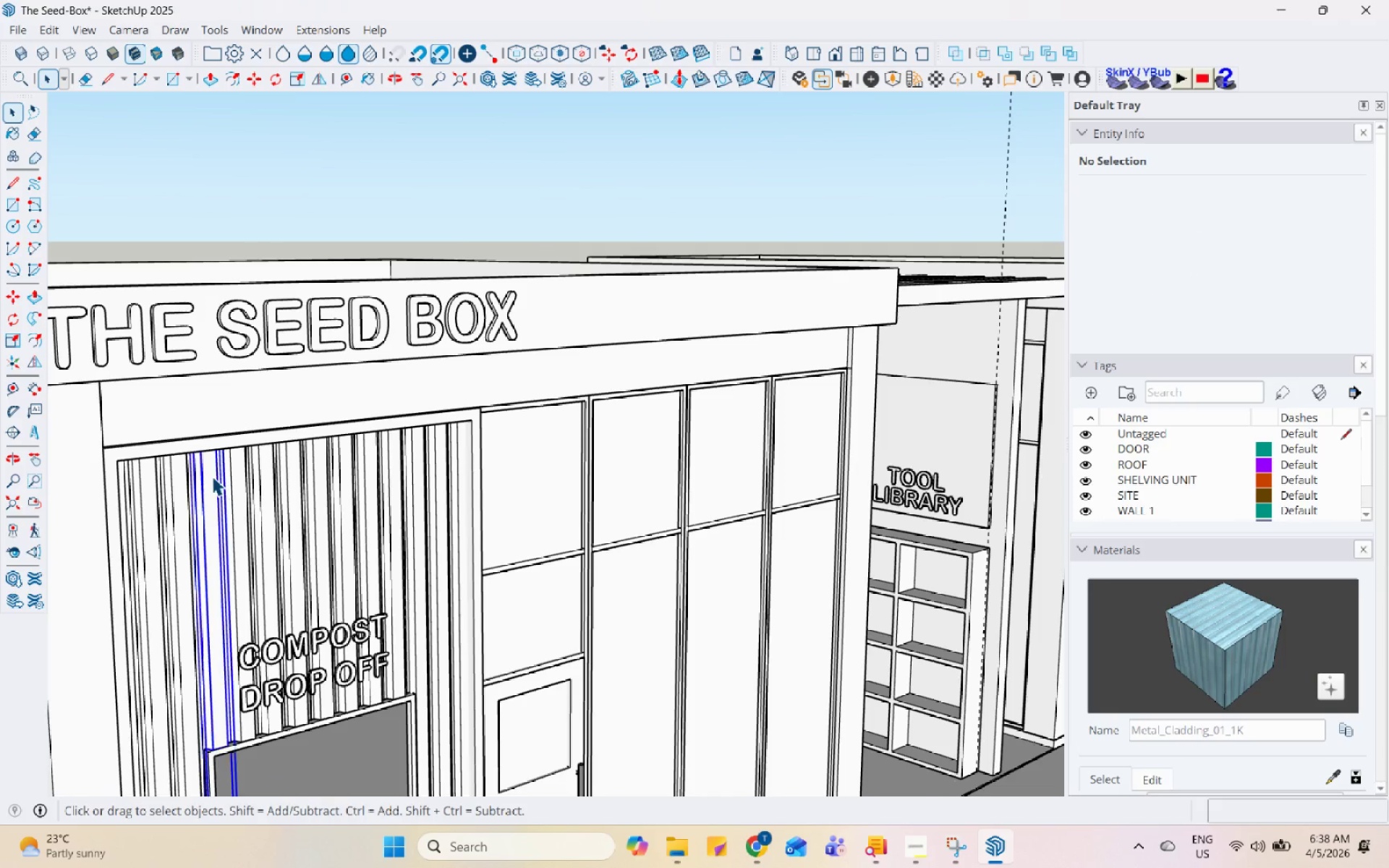 
right_click([212, 476])
 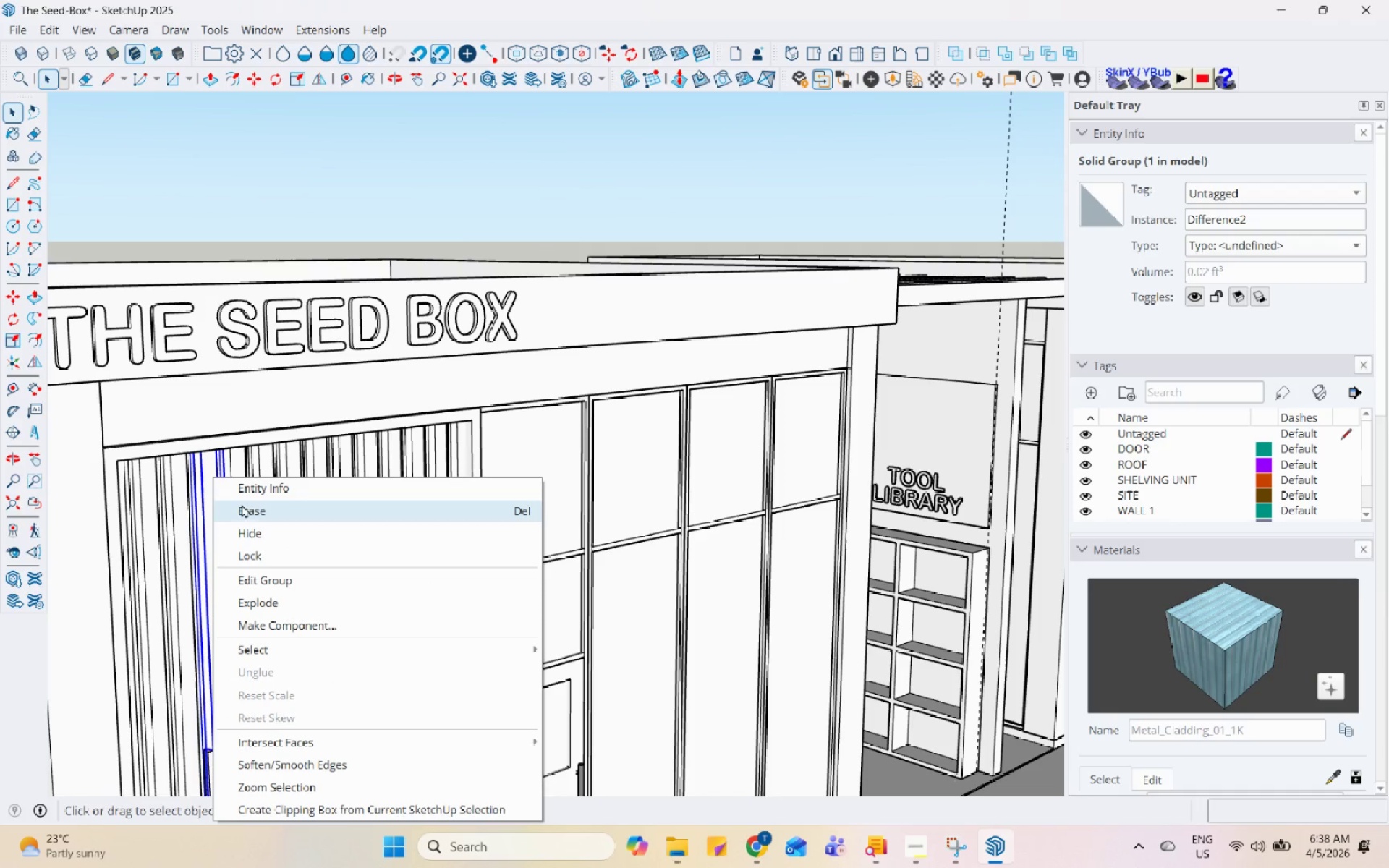 
left_click([246, 510])
 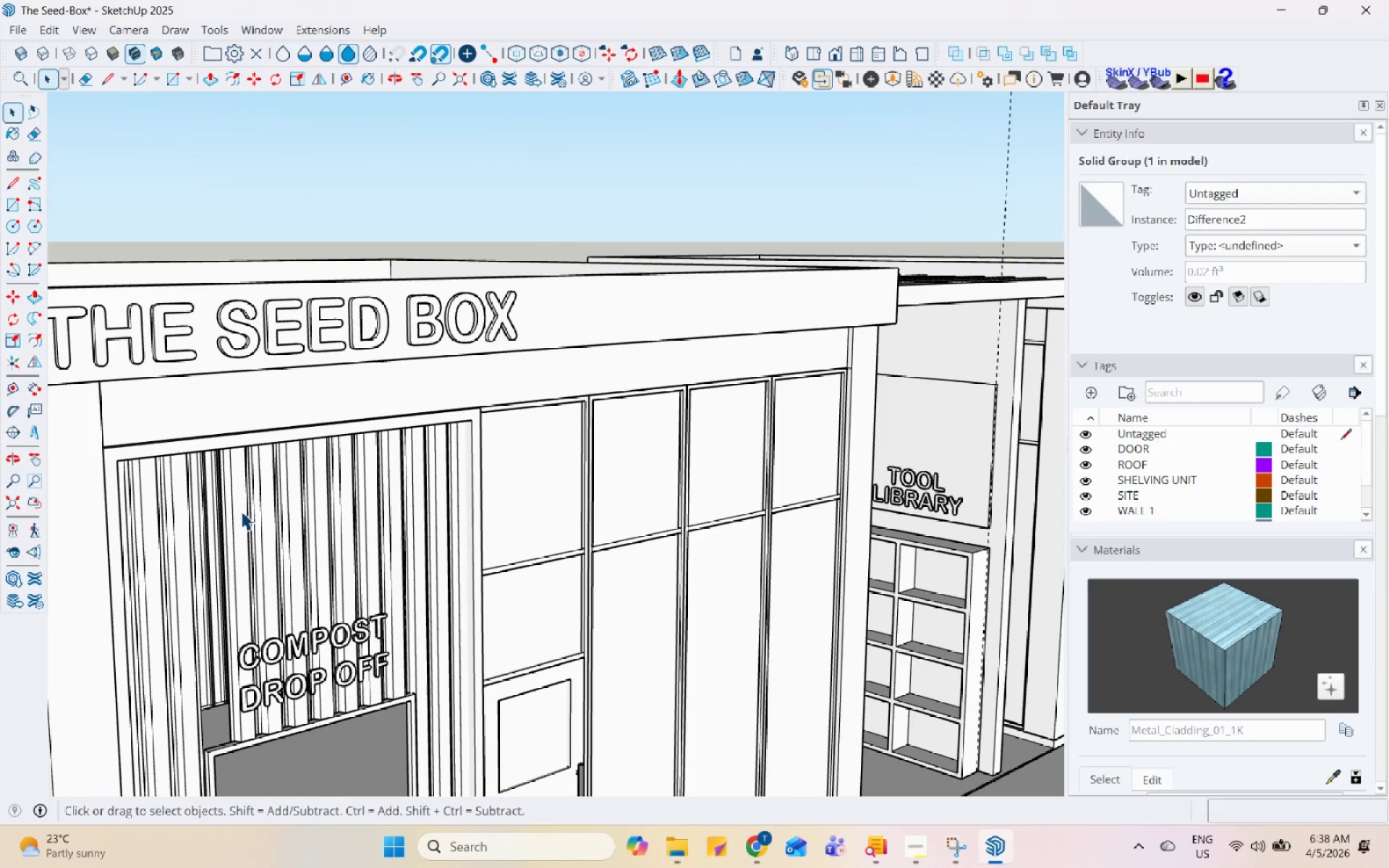 
key(Control+Z)
 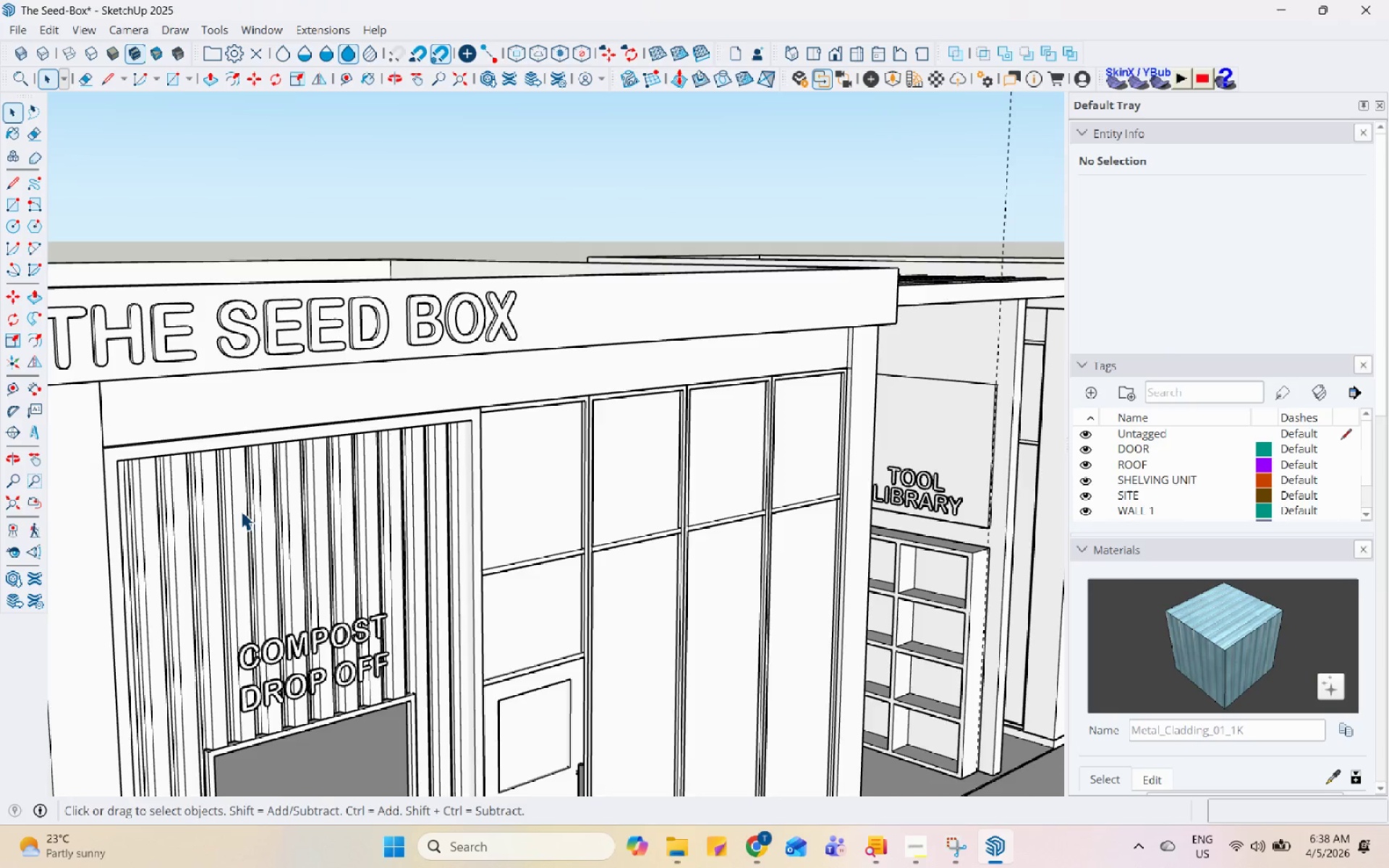 
scroll: coordinate [241, 511], scroll_direction: down, amount: 9.0
 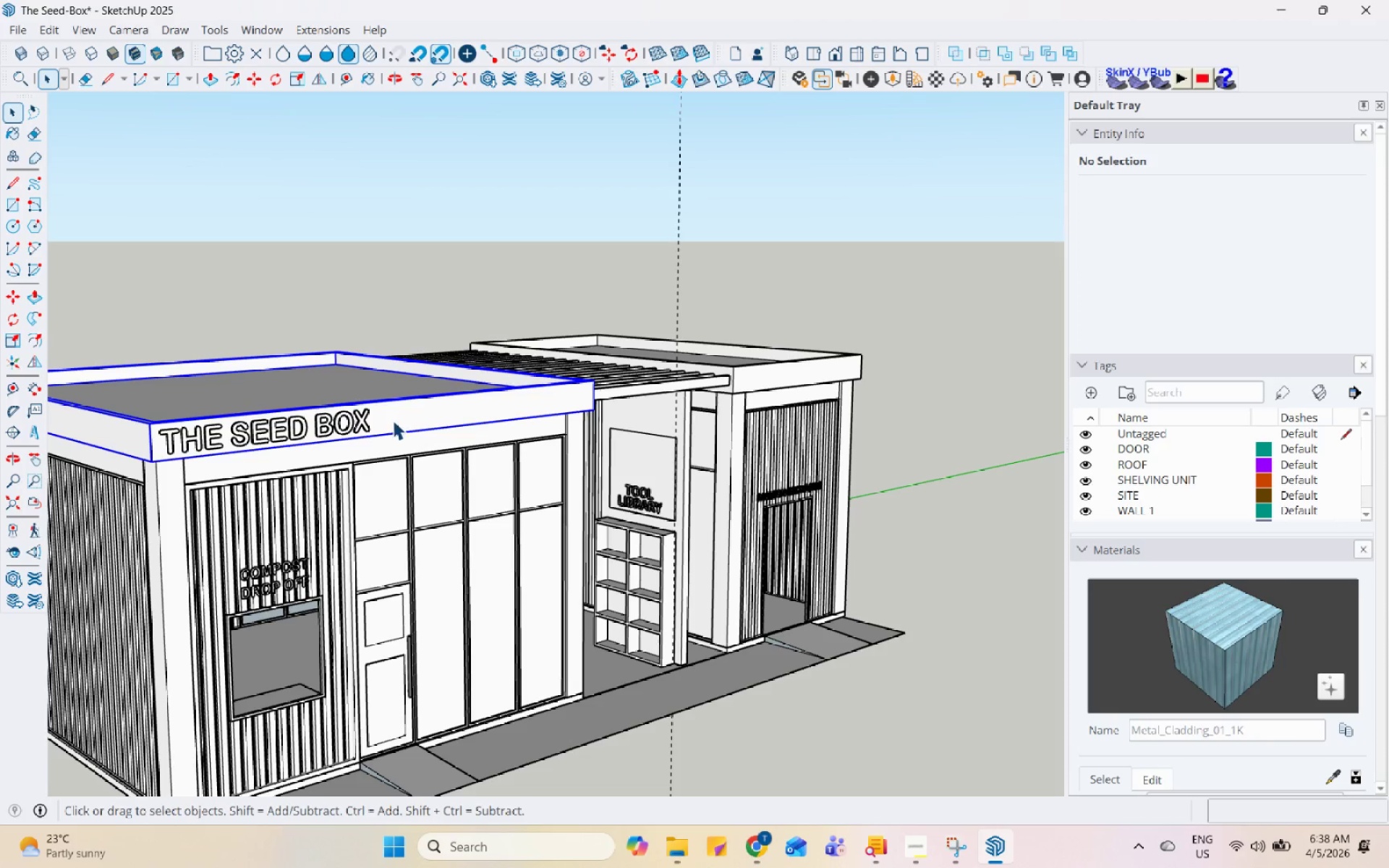 
left_click([325, 434])
 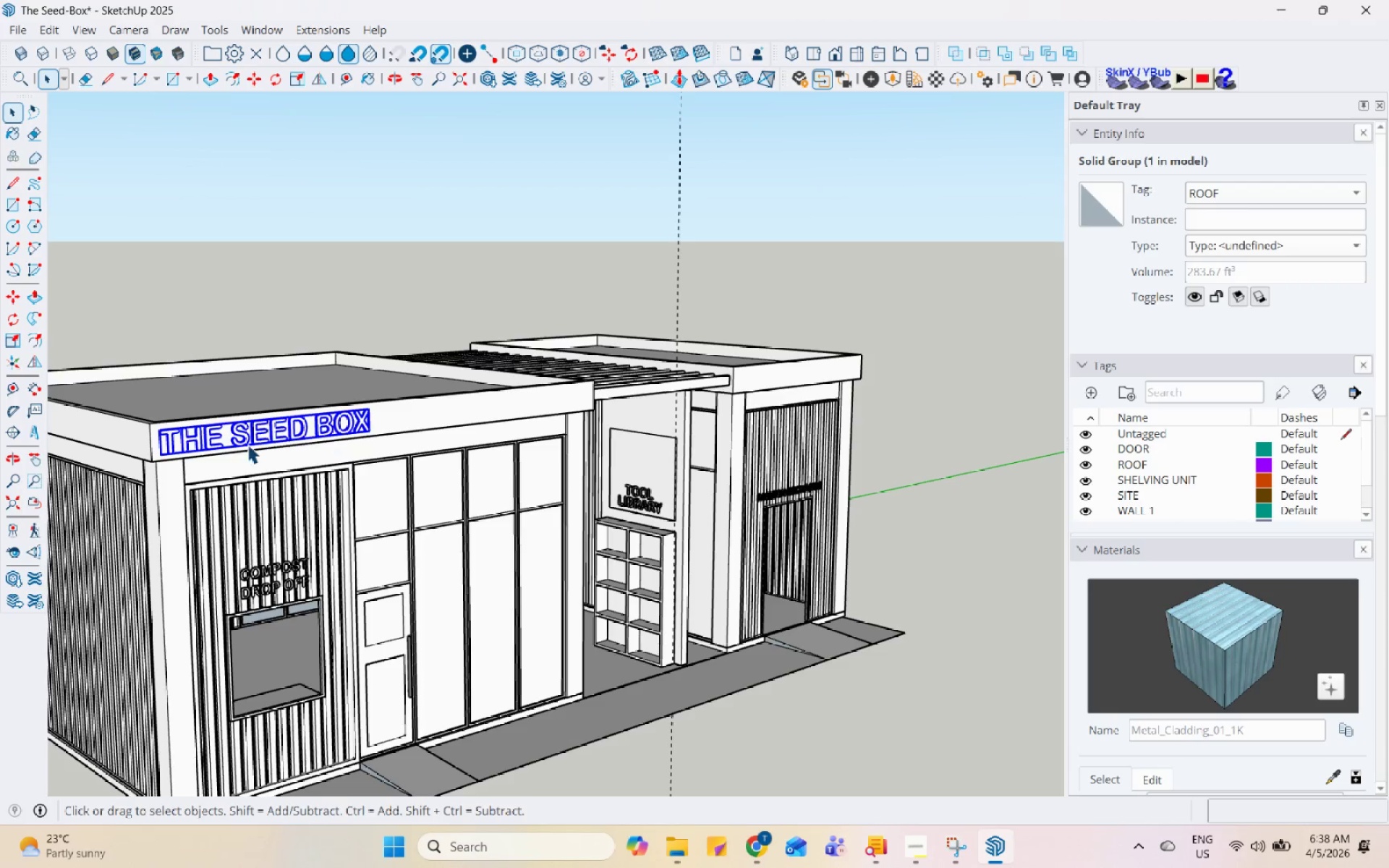 
scroll: coordinate [5, 389], scroll_direction: up, amount: 8.0
 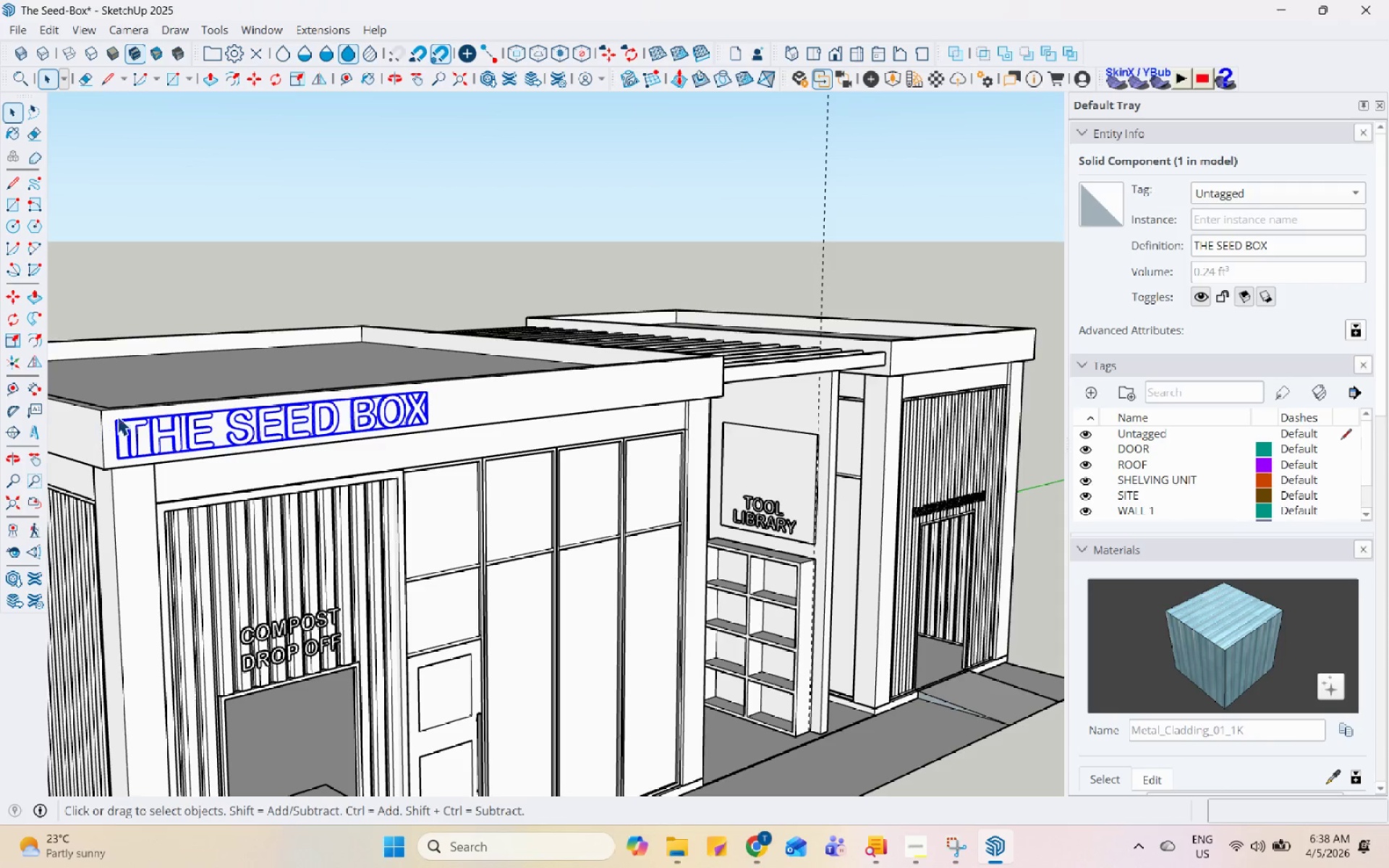 
key(S)
 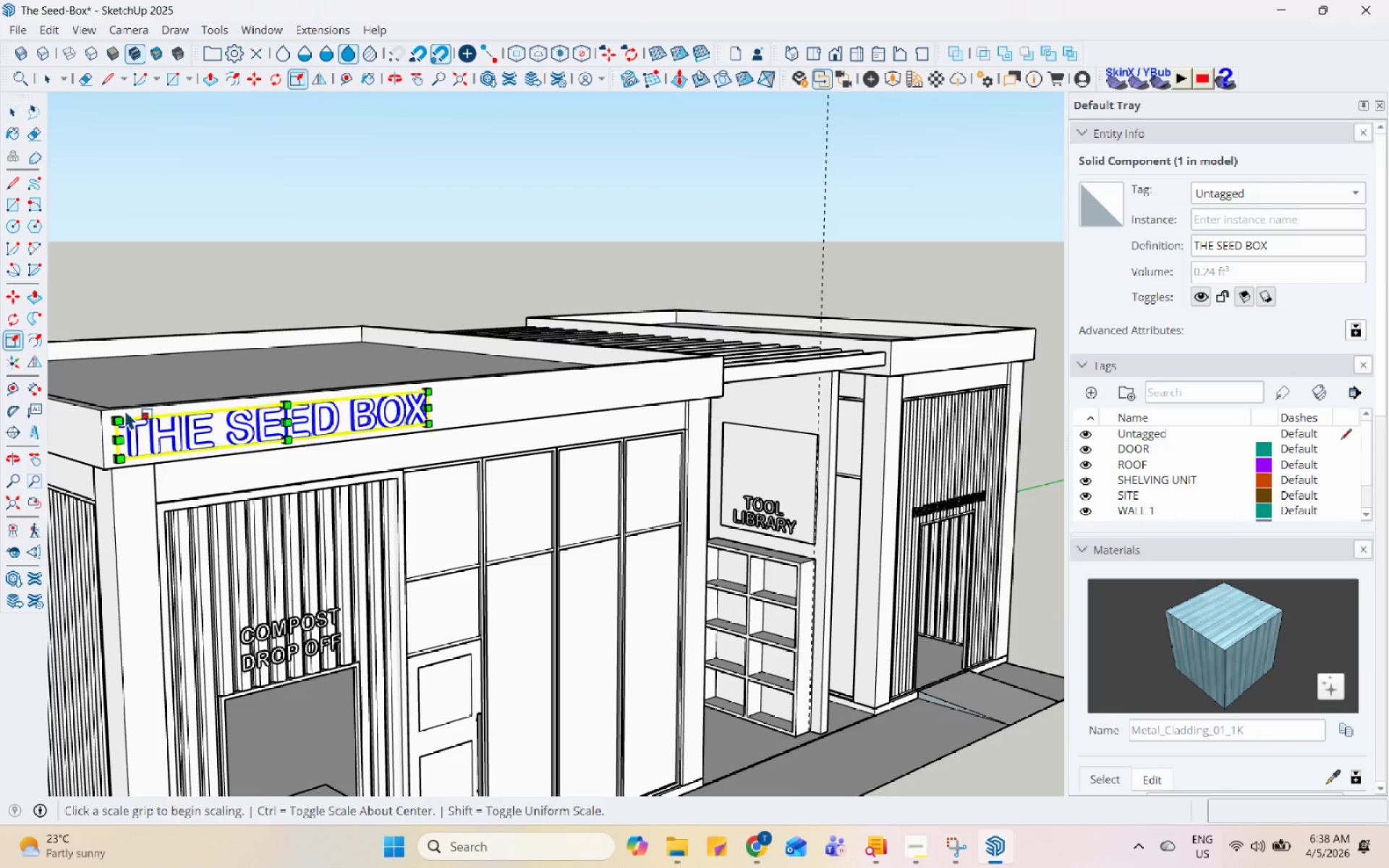 
scroll: coordinate [114, 419], scroll_direction: up, amount: 14.0
 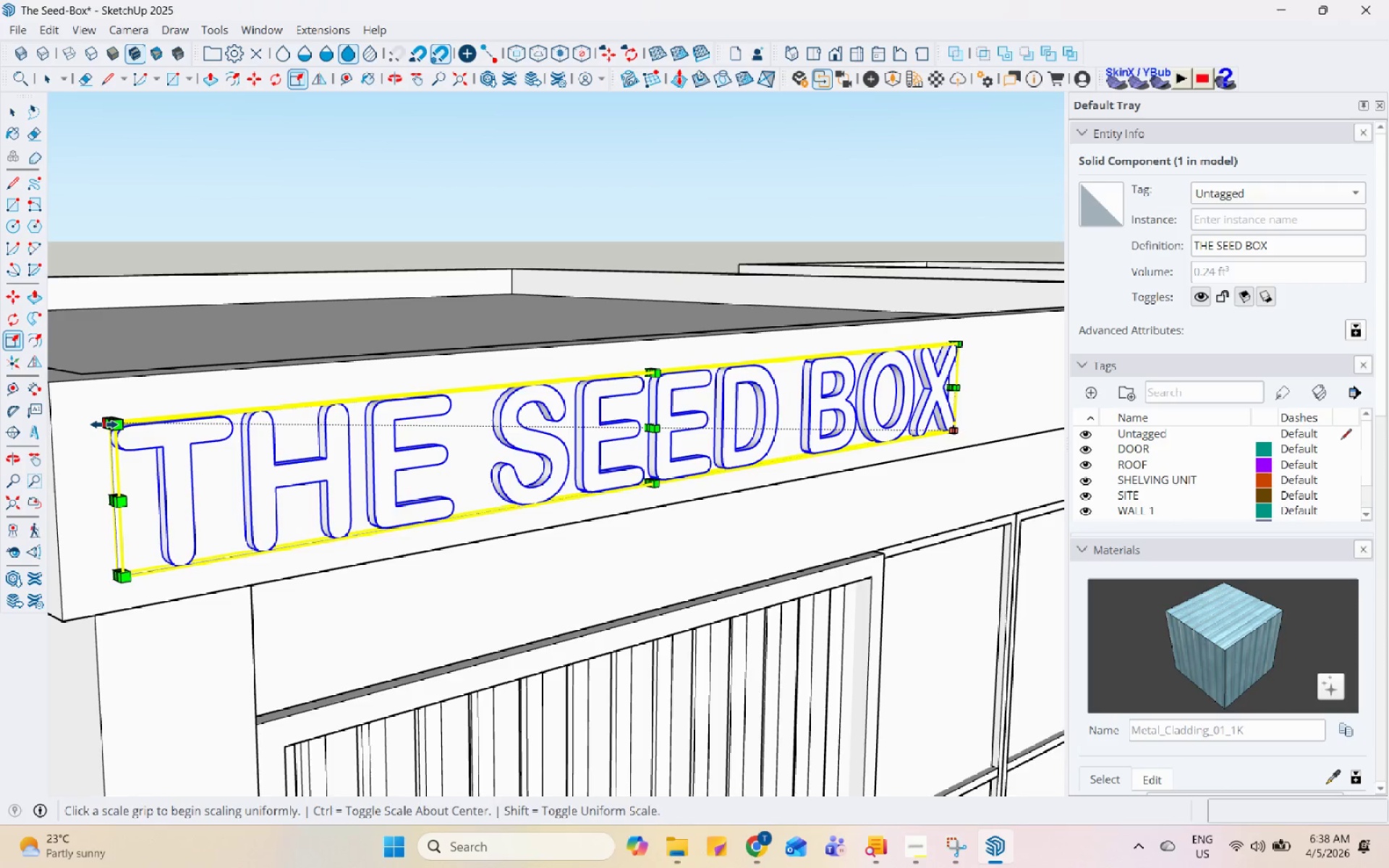 
left_click([104, 425])
 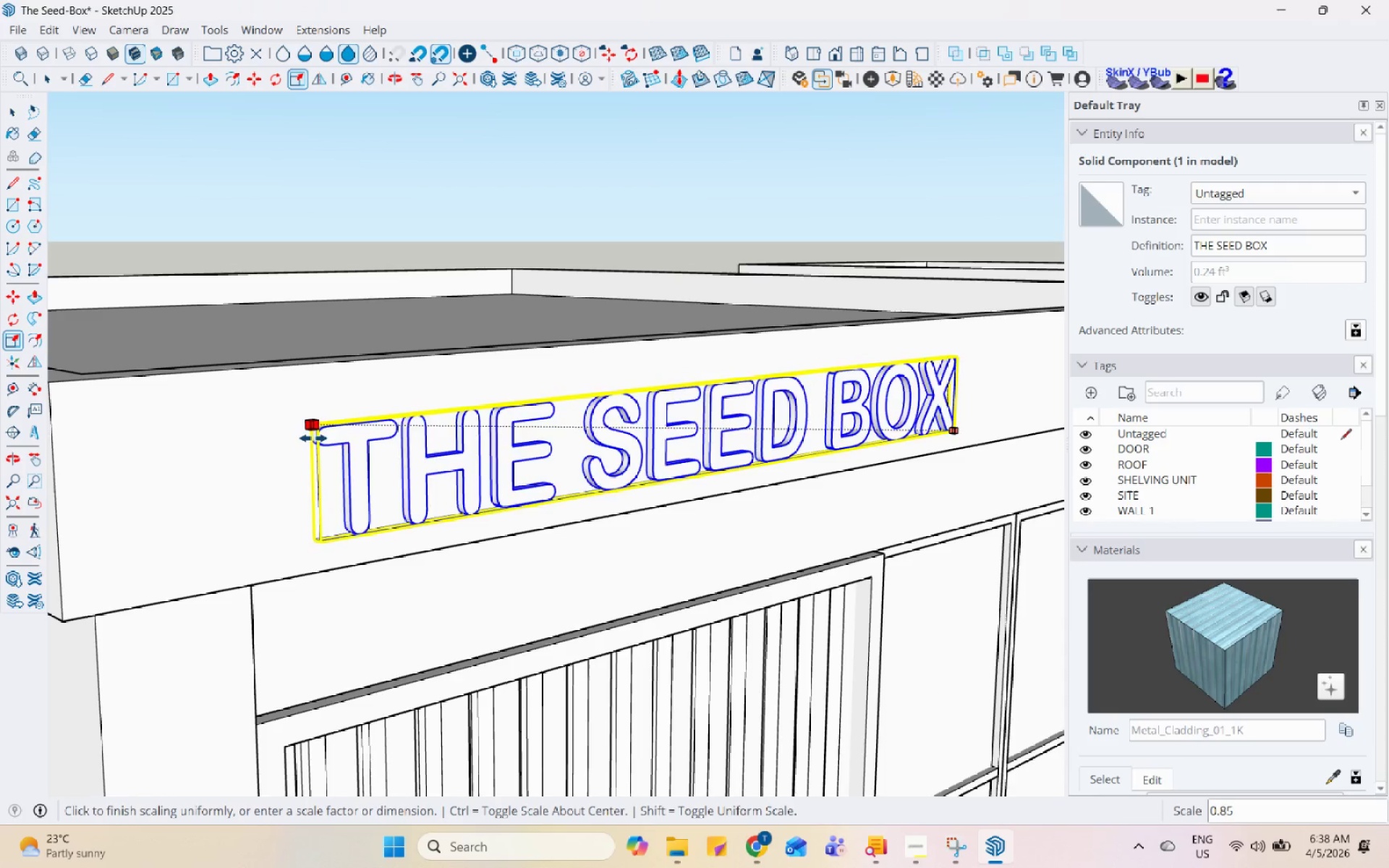 
key(Space)
 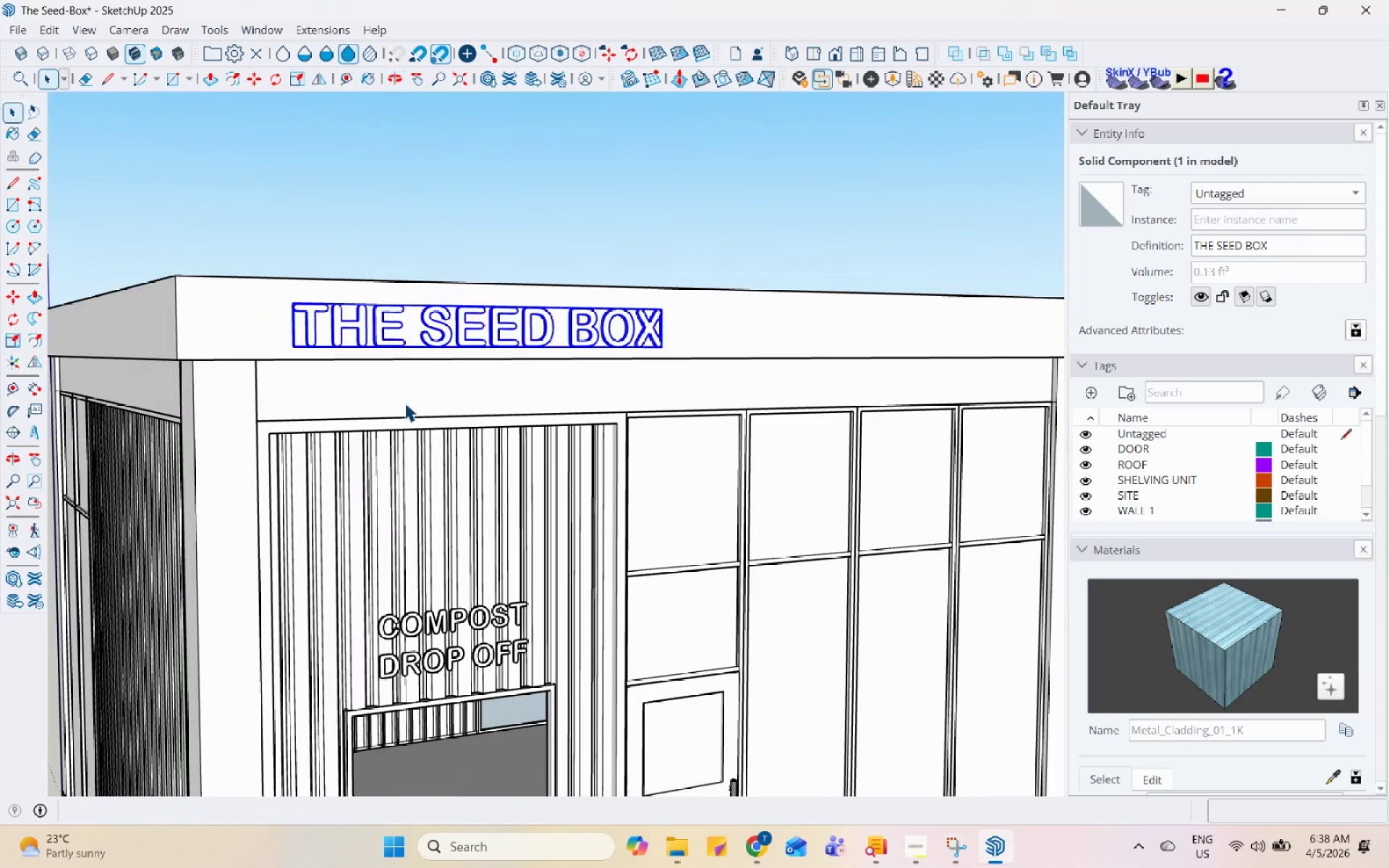 
scroll: coordinate [269, 420], scroll_direction: down, amount: 9.0
 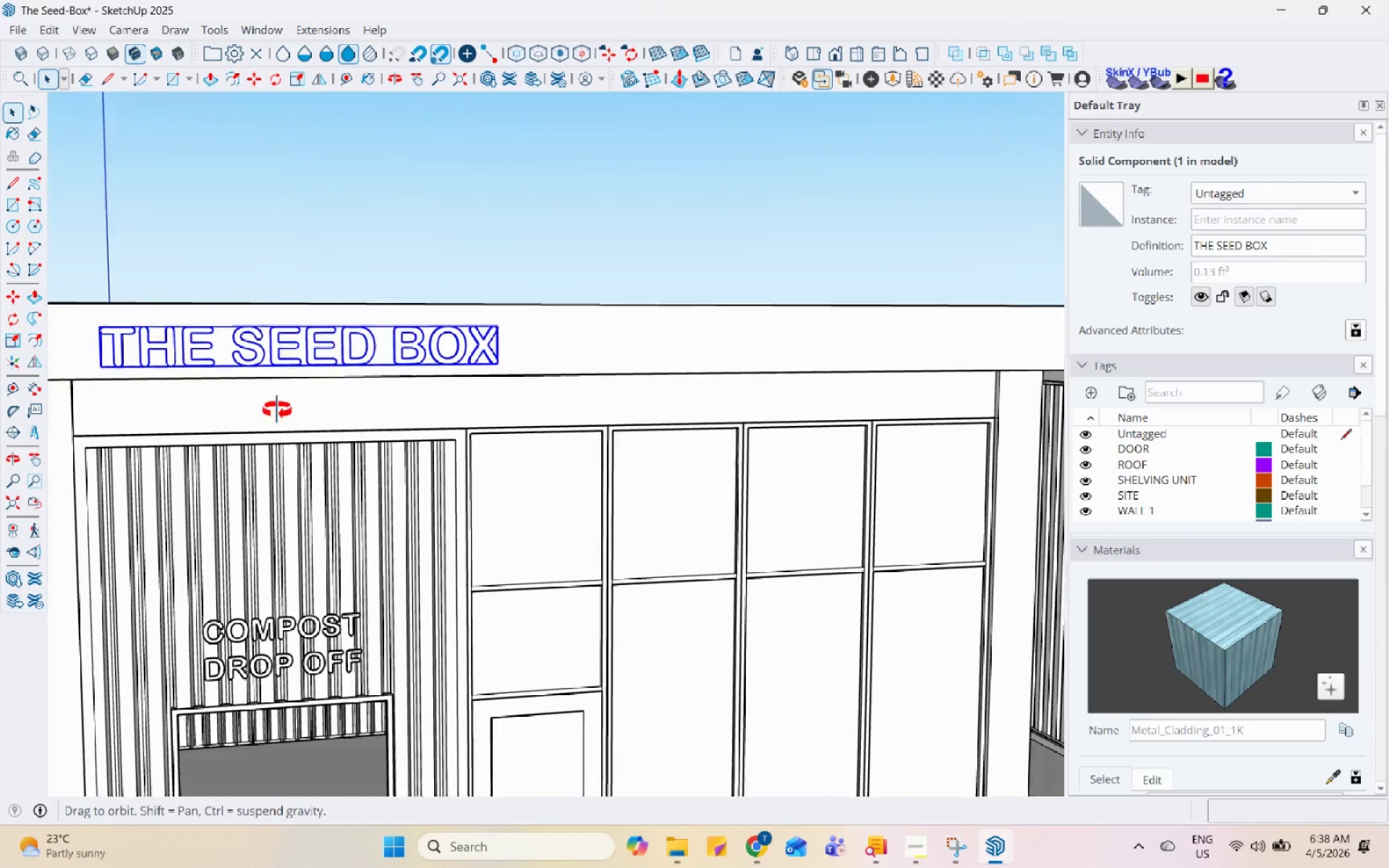 
key(M)
 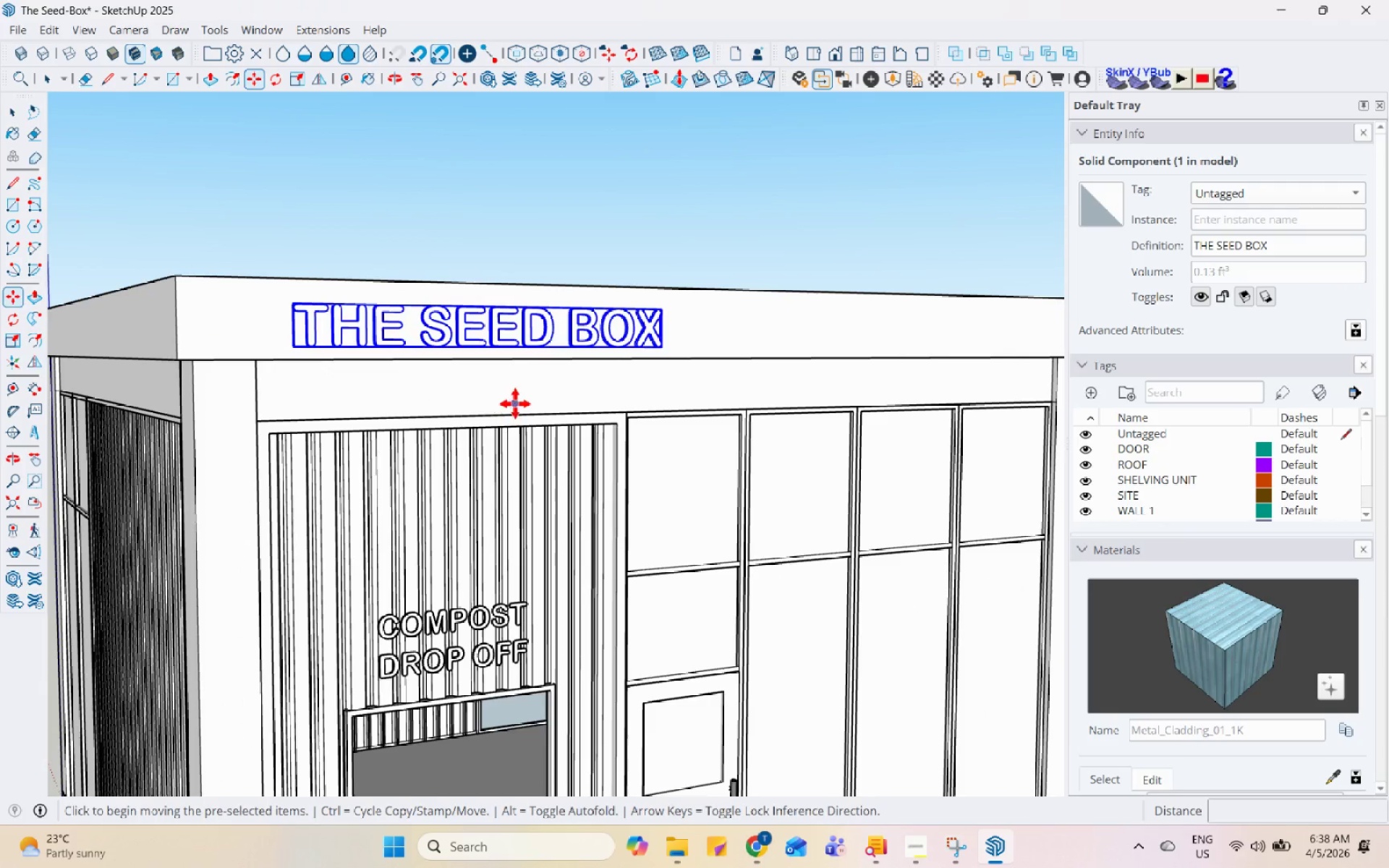 
left_click([520, 402])
 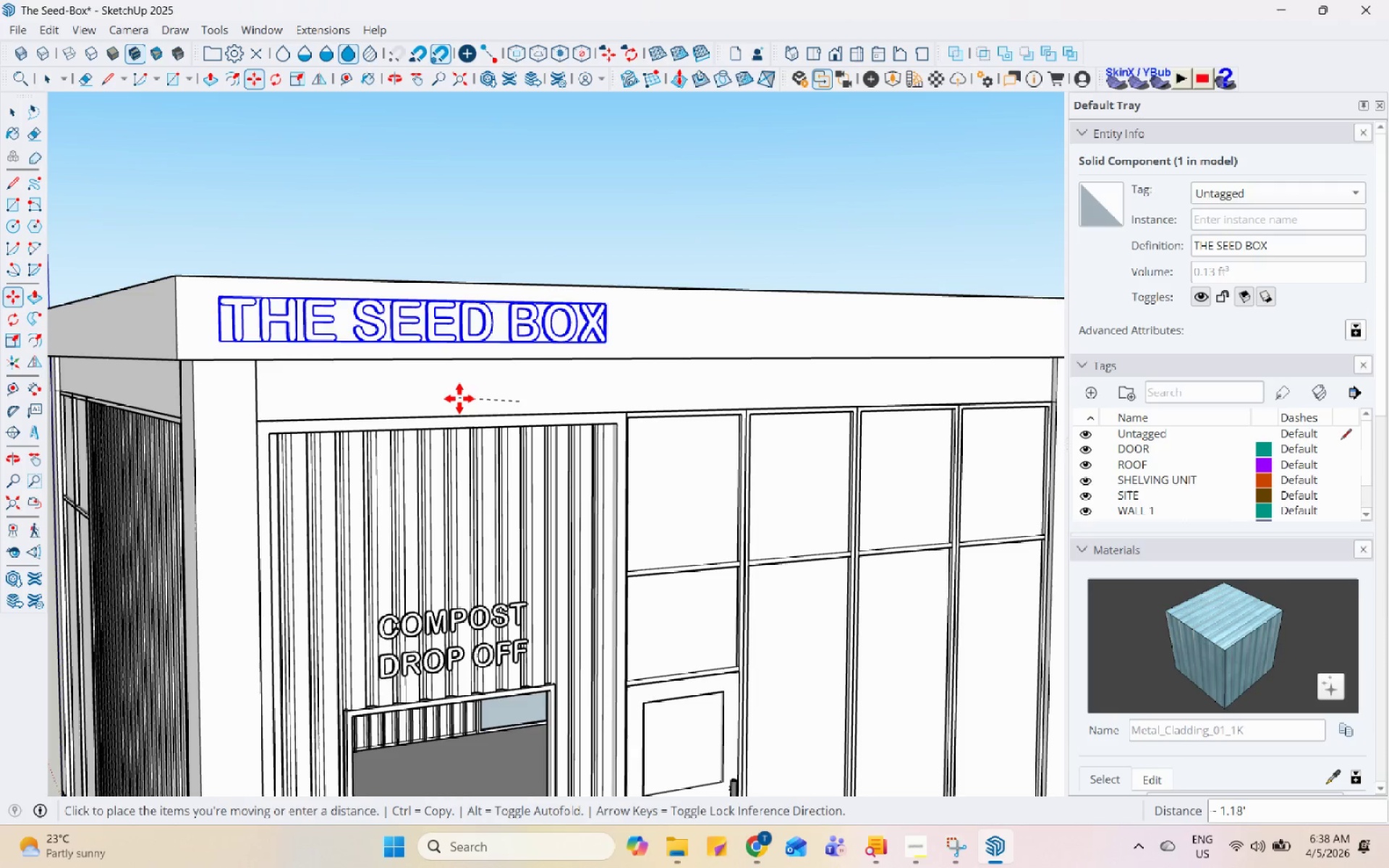 
left_click([454, 396])
 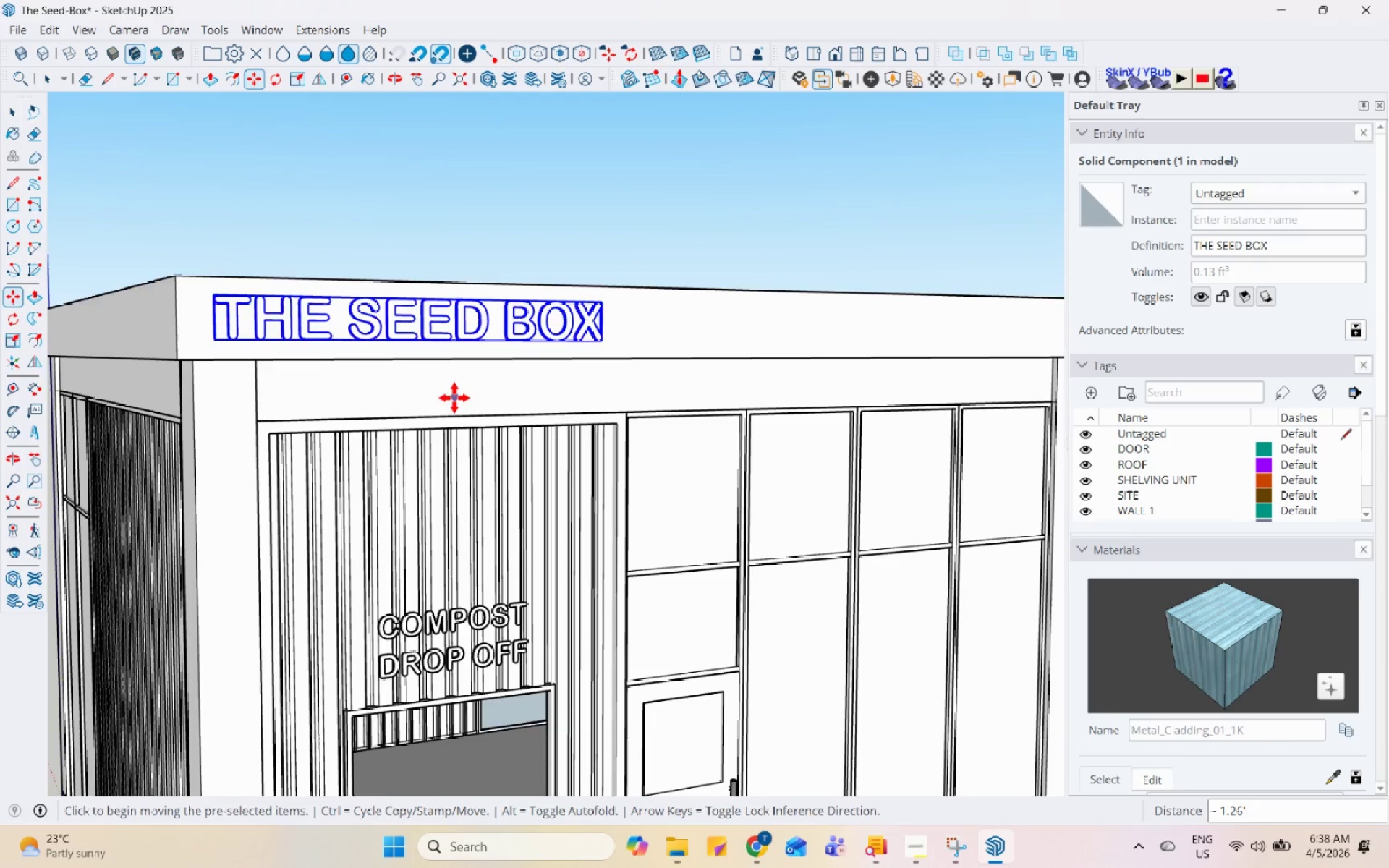 
left_click([625, 286])
 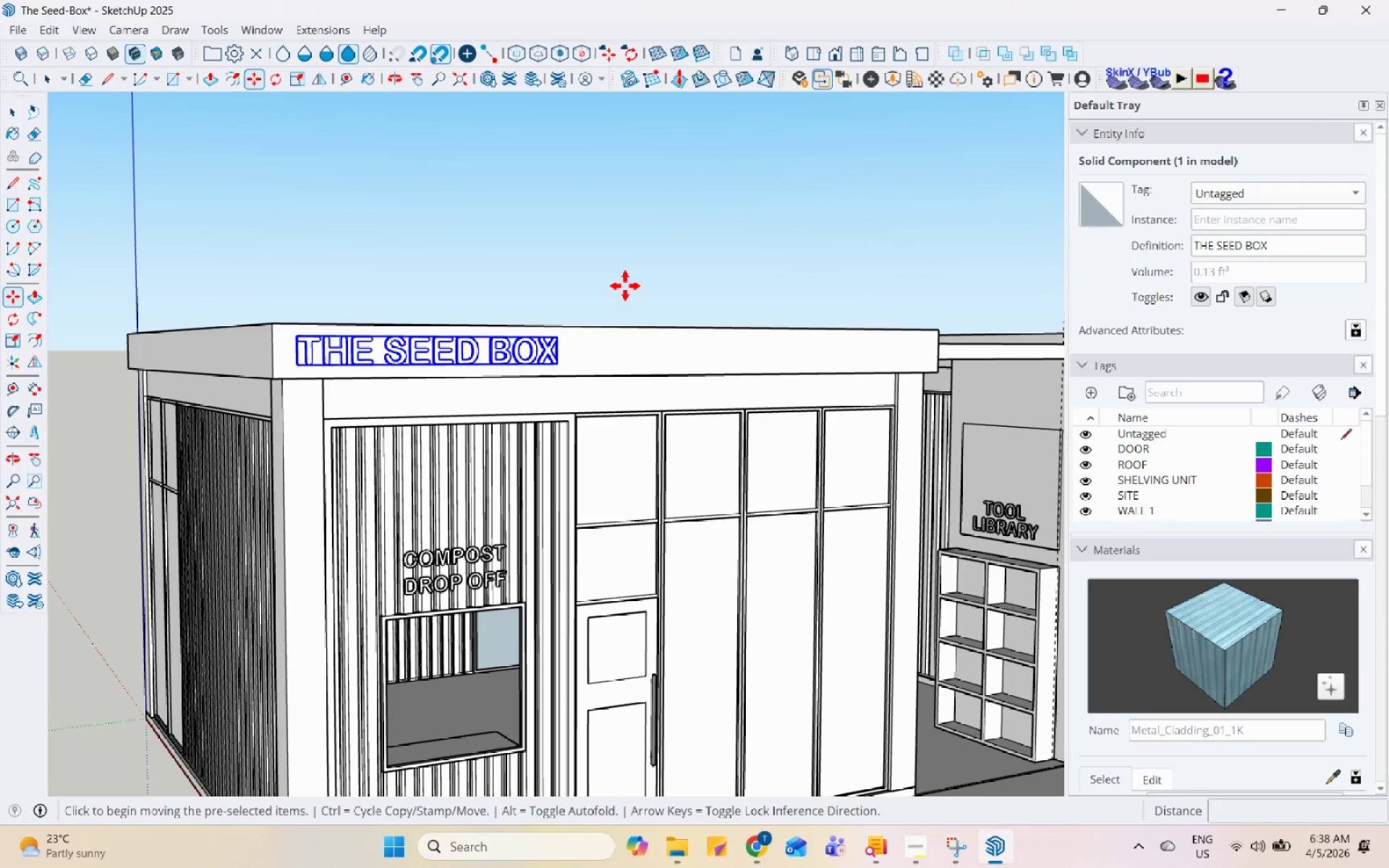 
scroll: coordinate [459, 417], scroll_direction: down, amount: 4.0
 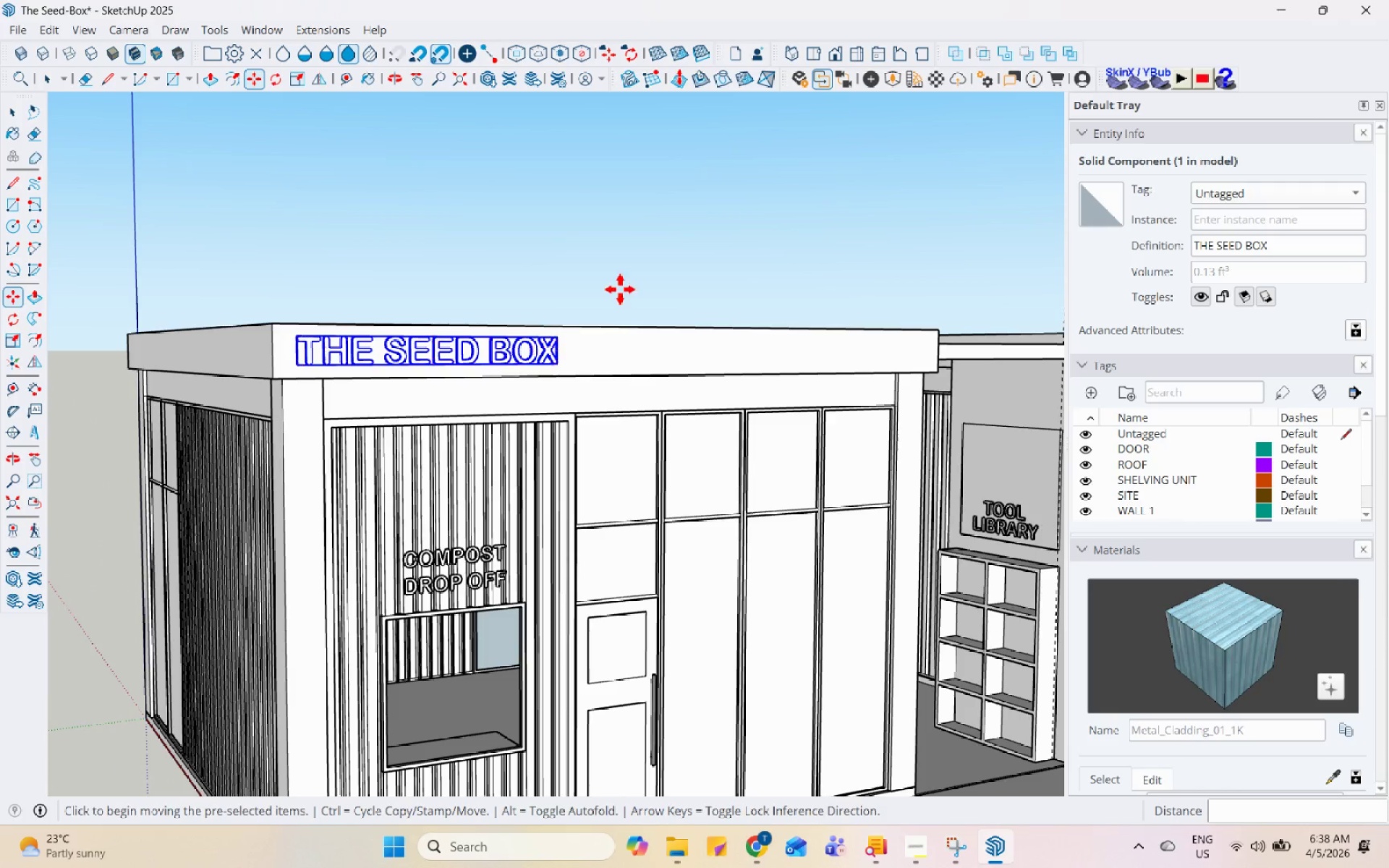 
key(Space)
 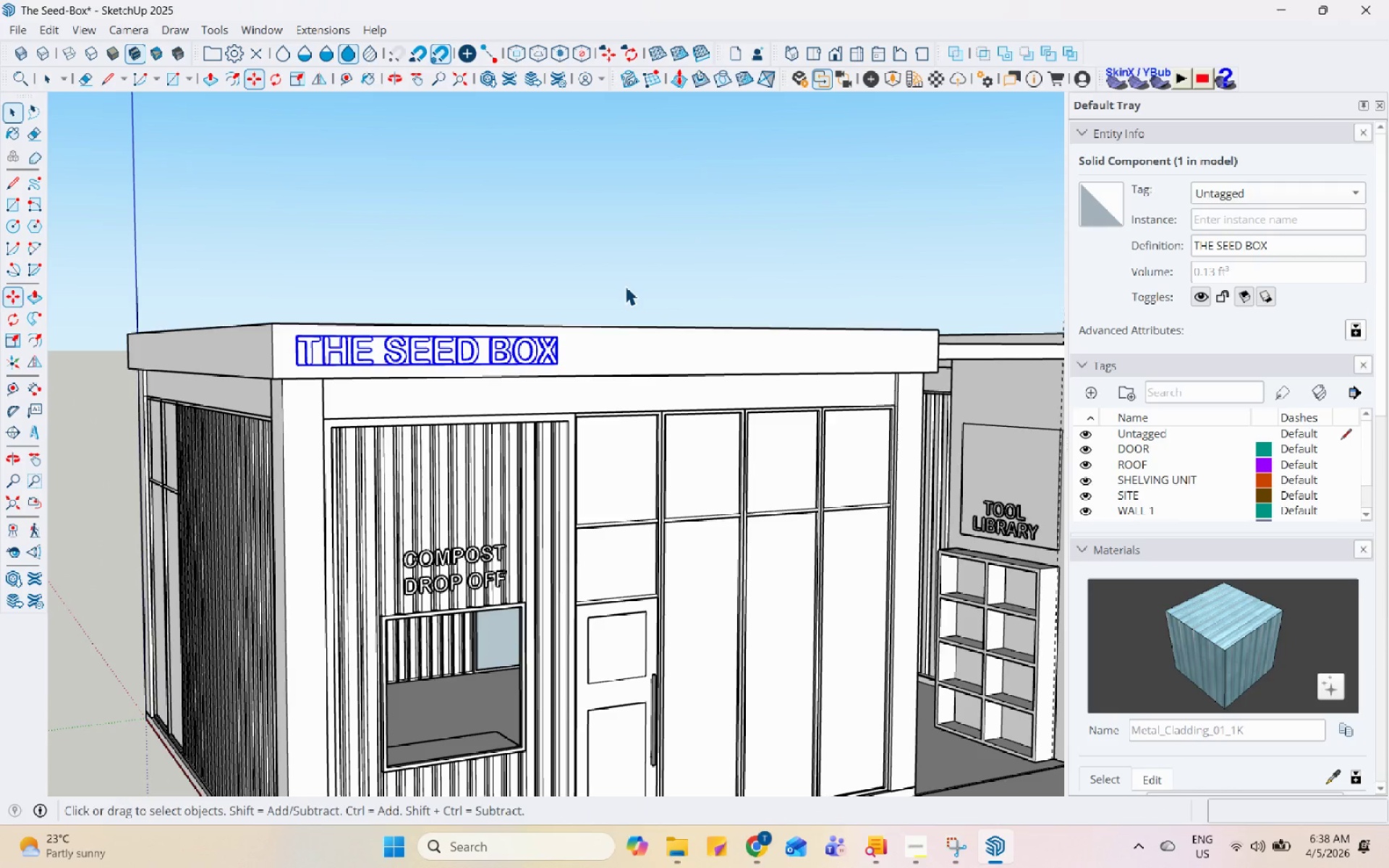 
left_click([625, 286])
 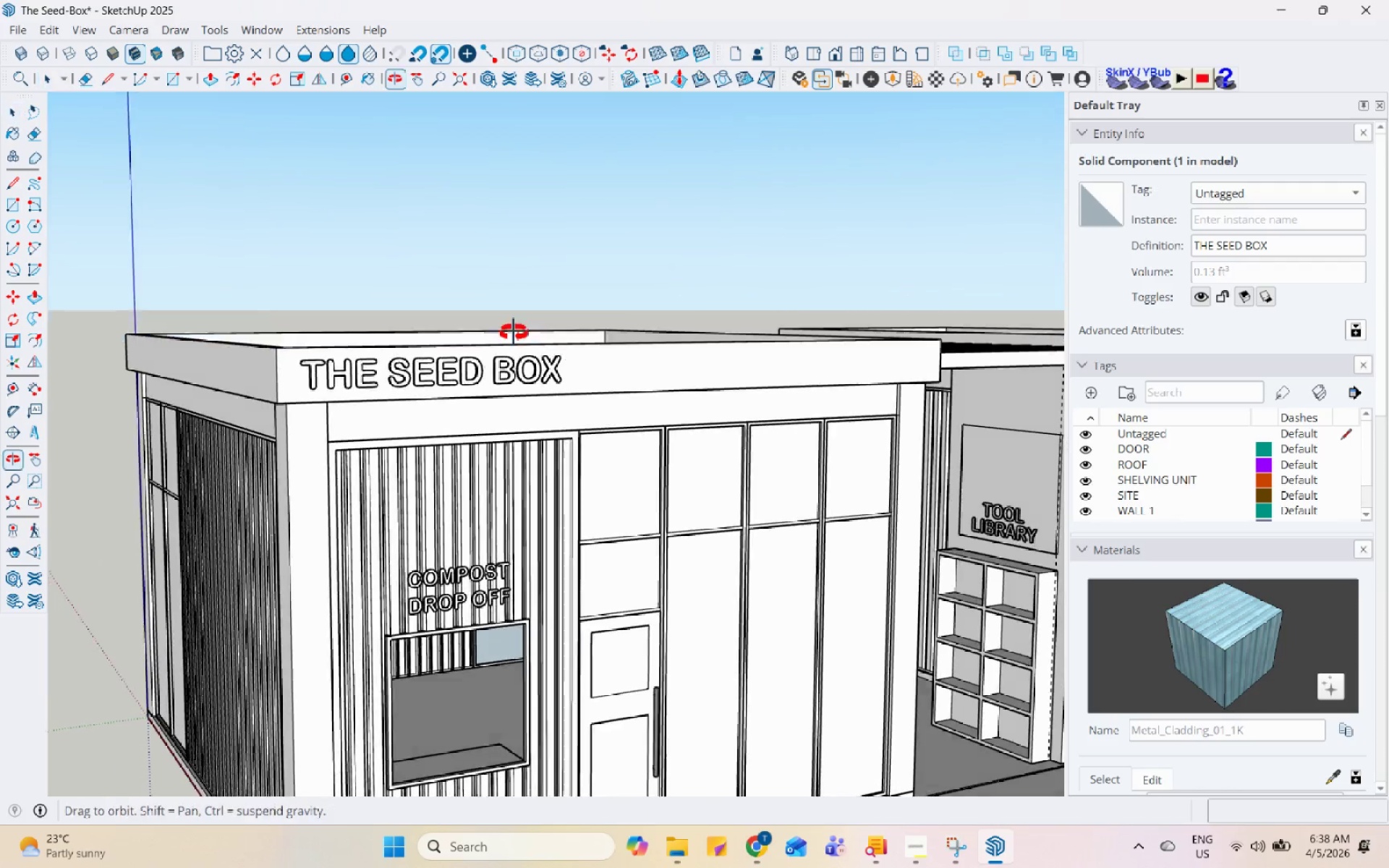 
scroll: coordinate [564, 401], scroll_direction: down, amount: 3.0
 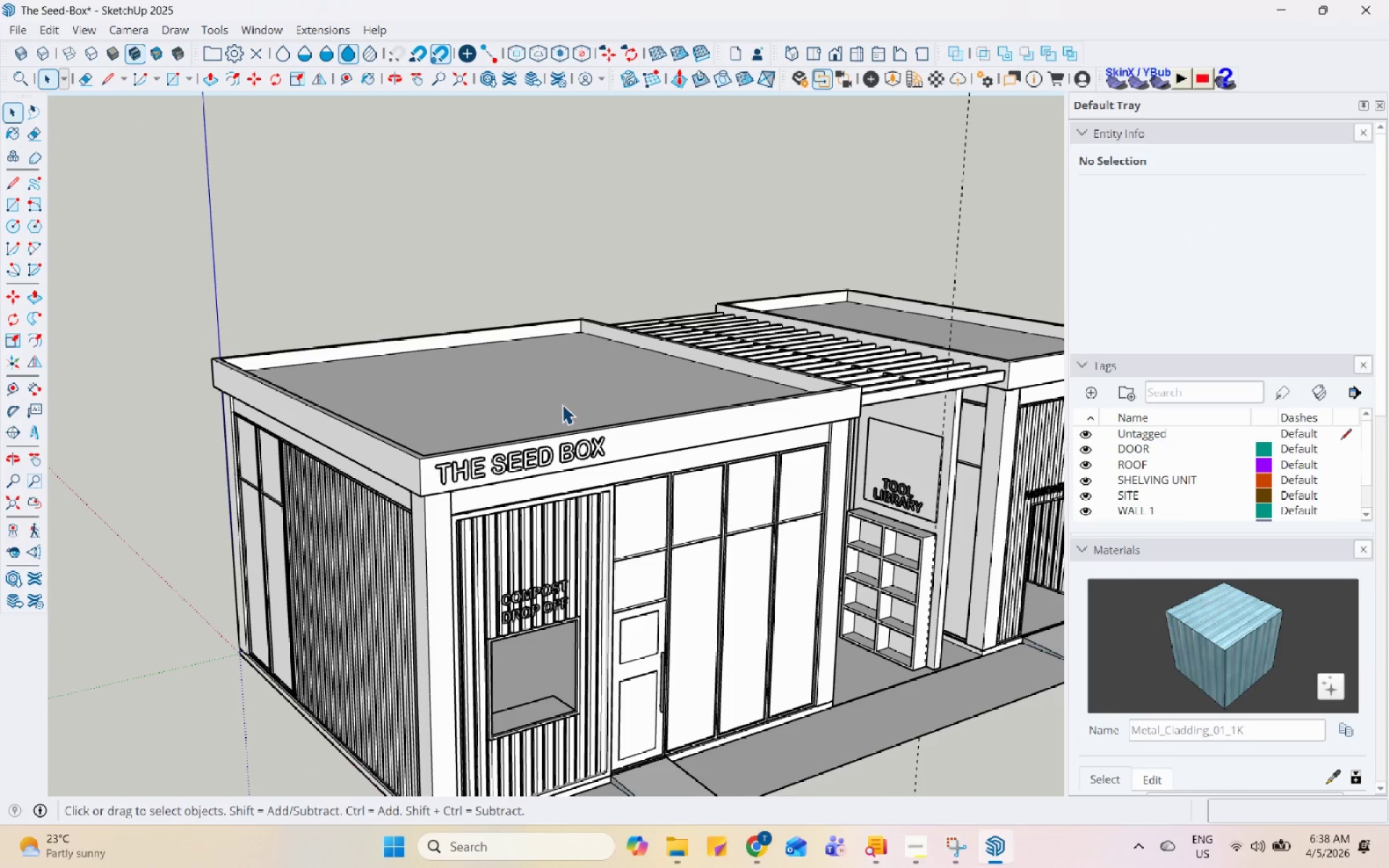 
left_click([561, 404])
 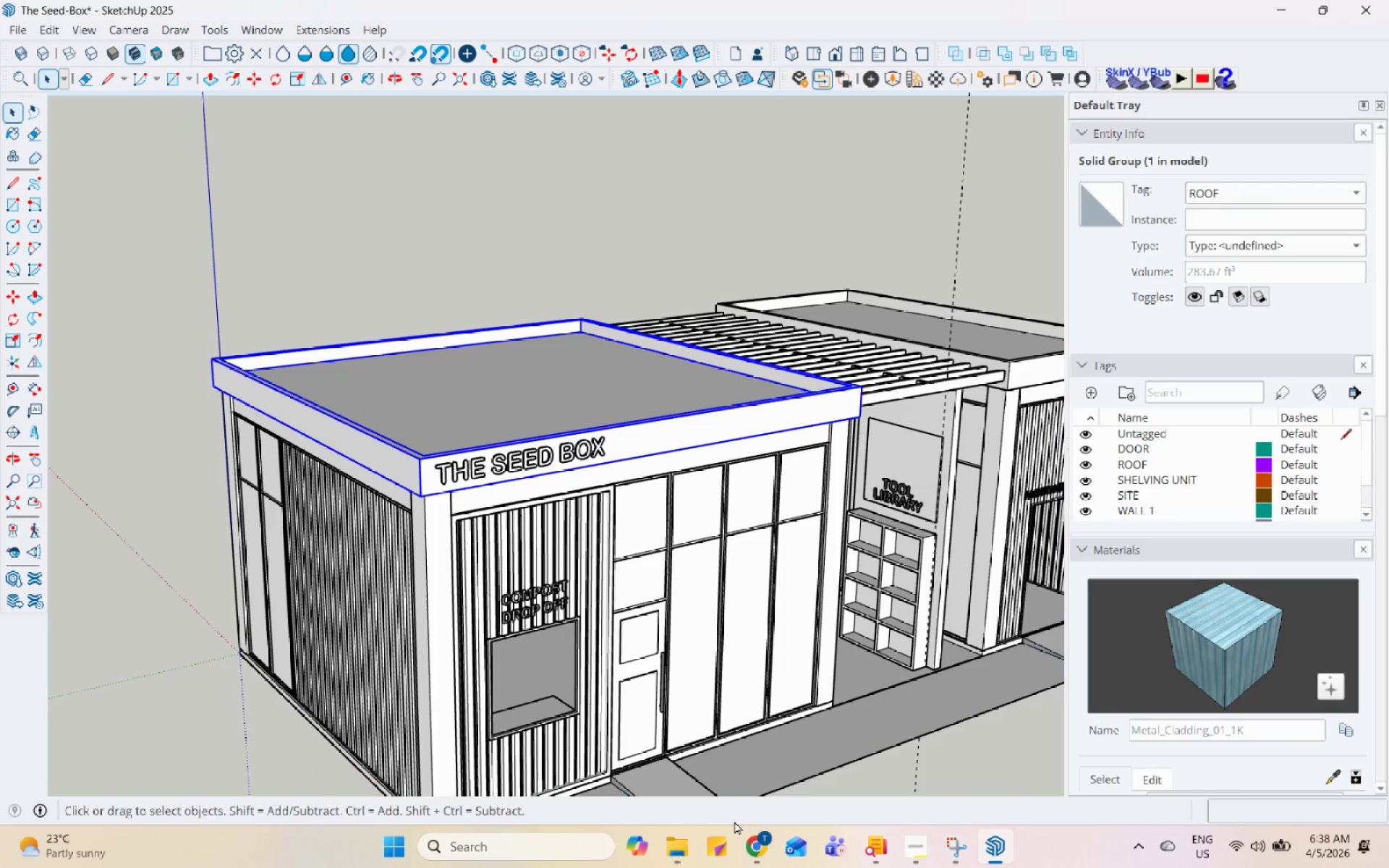 
left_click([755, 849])
 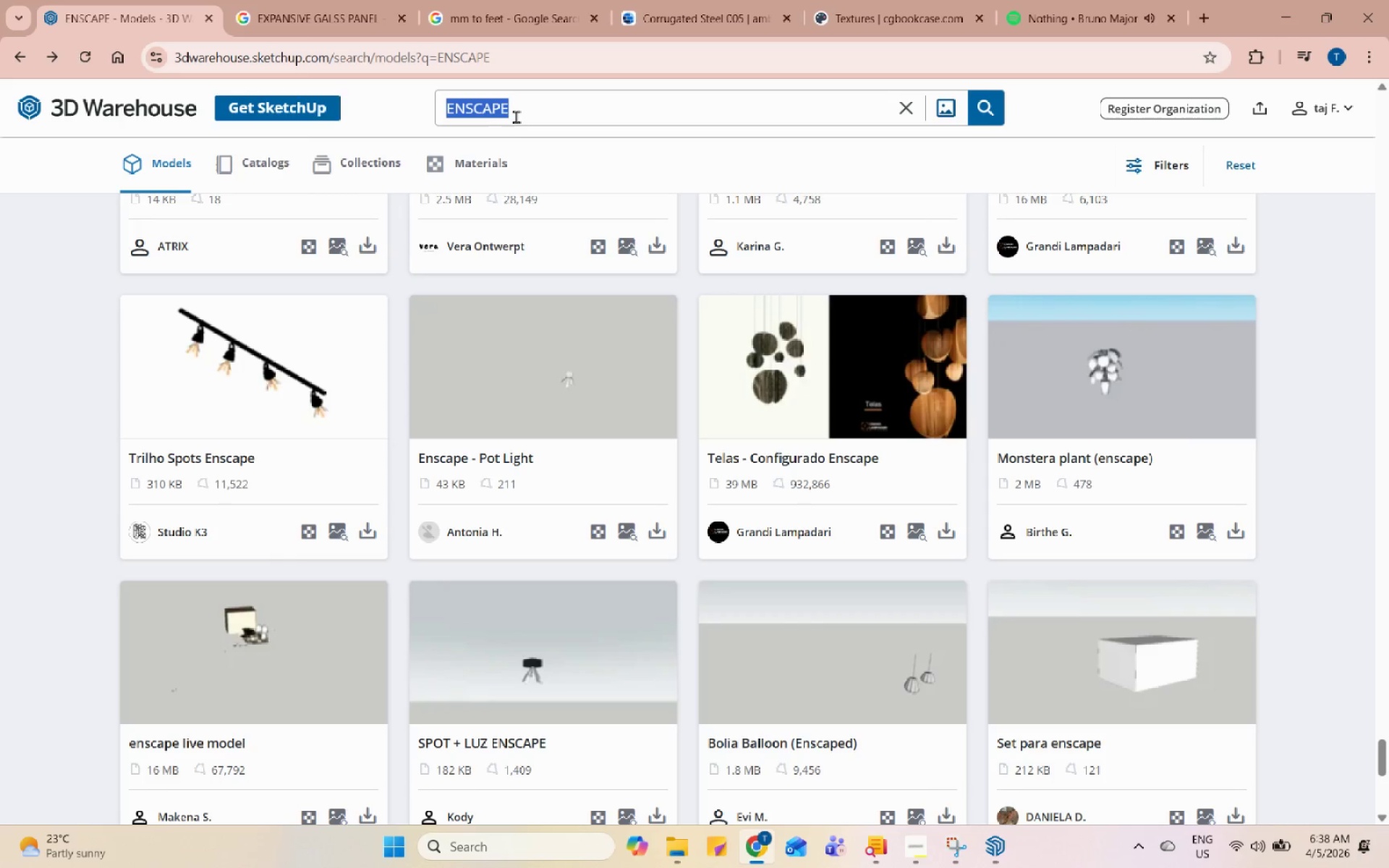 
double_click([517, 116])
 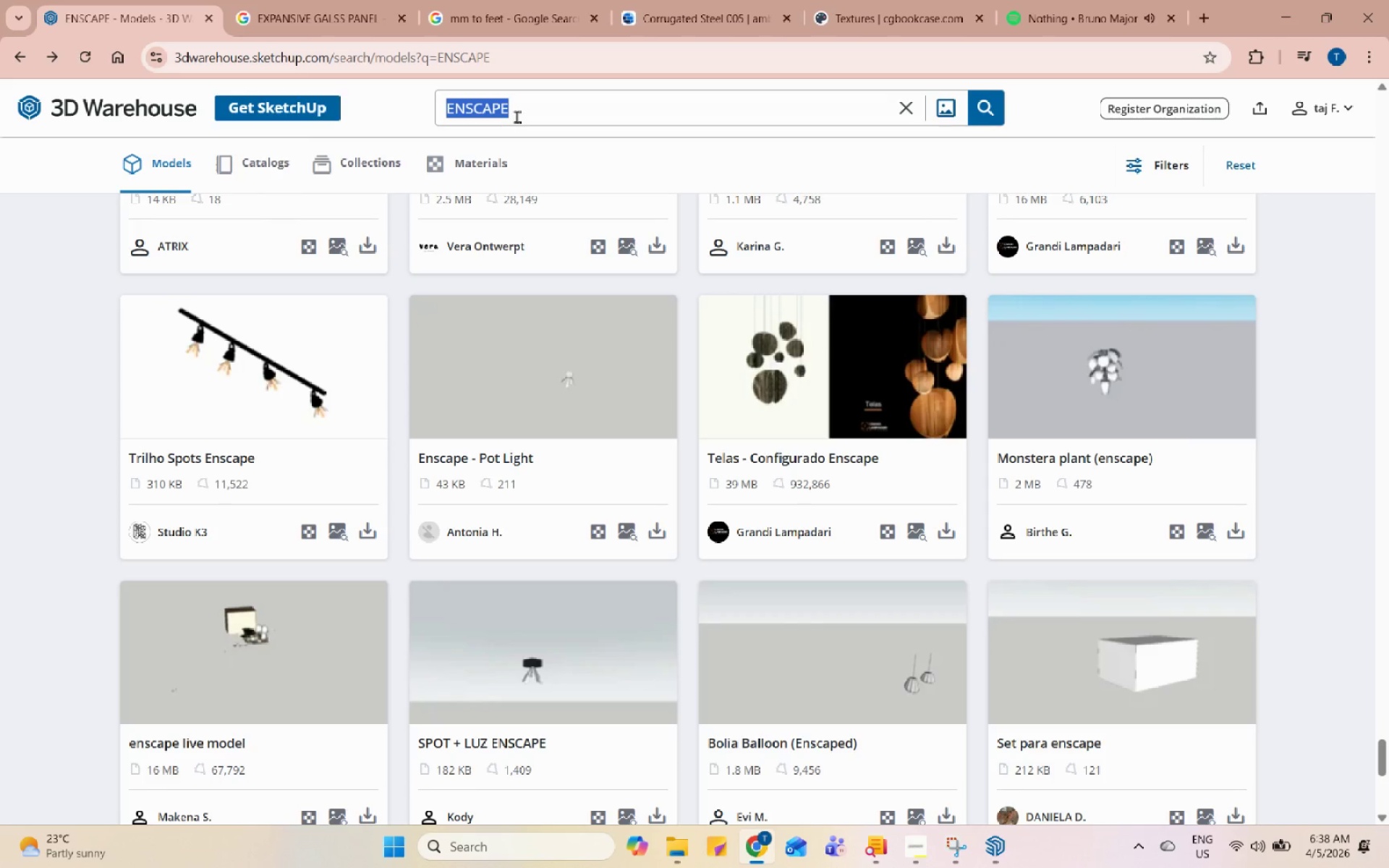 
type(GREENM)
key(Backspace)
type( ROOF)
 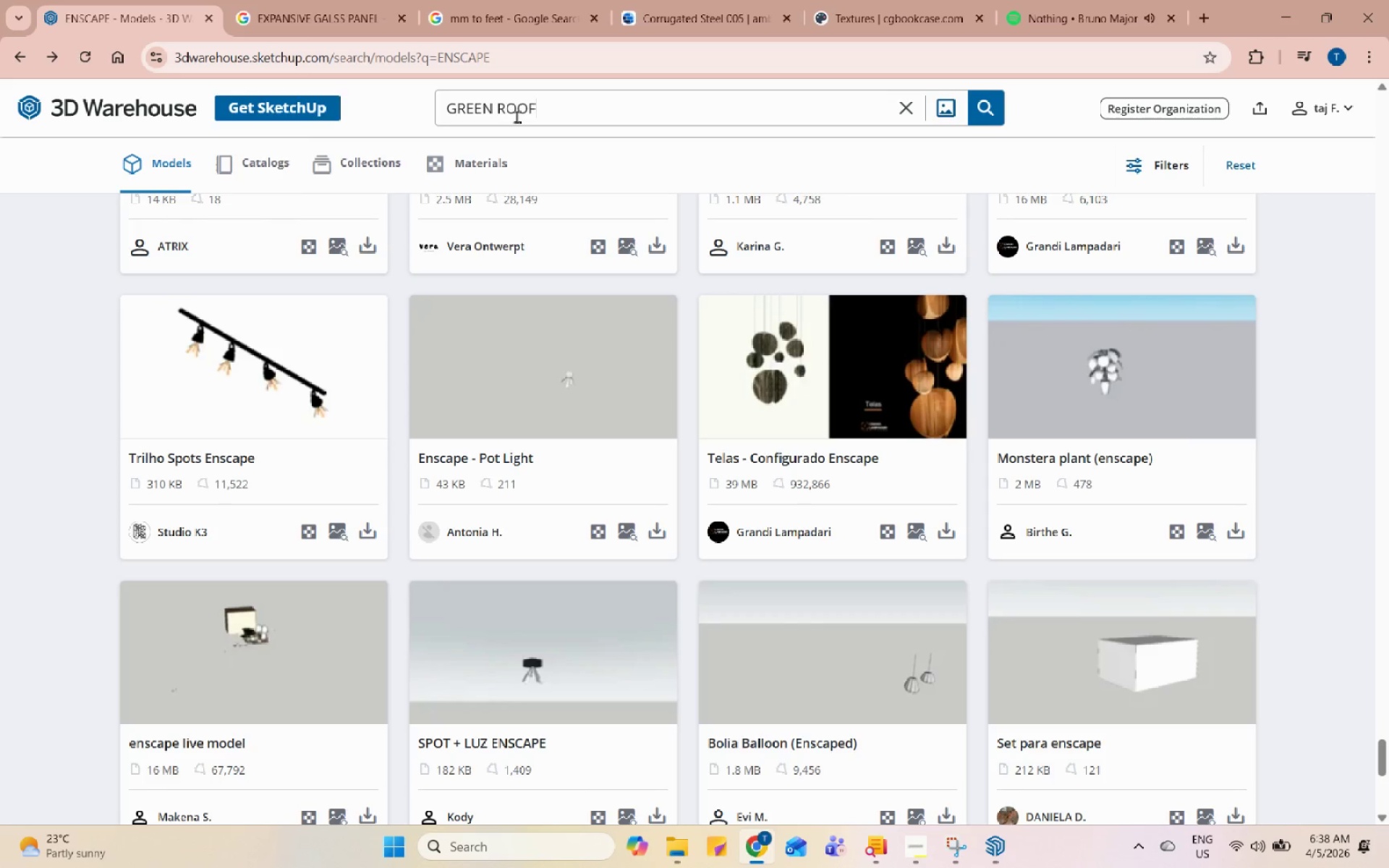 
key(Enter)
 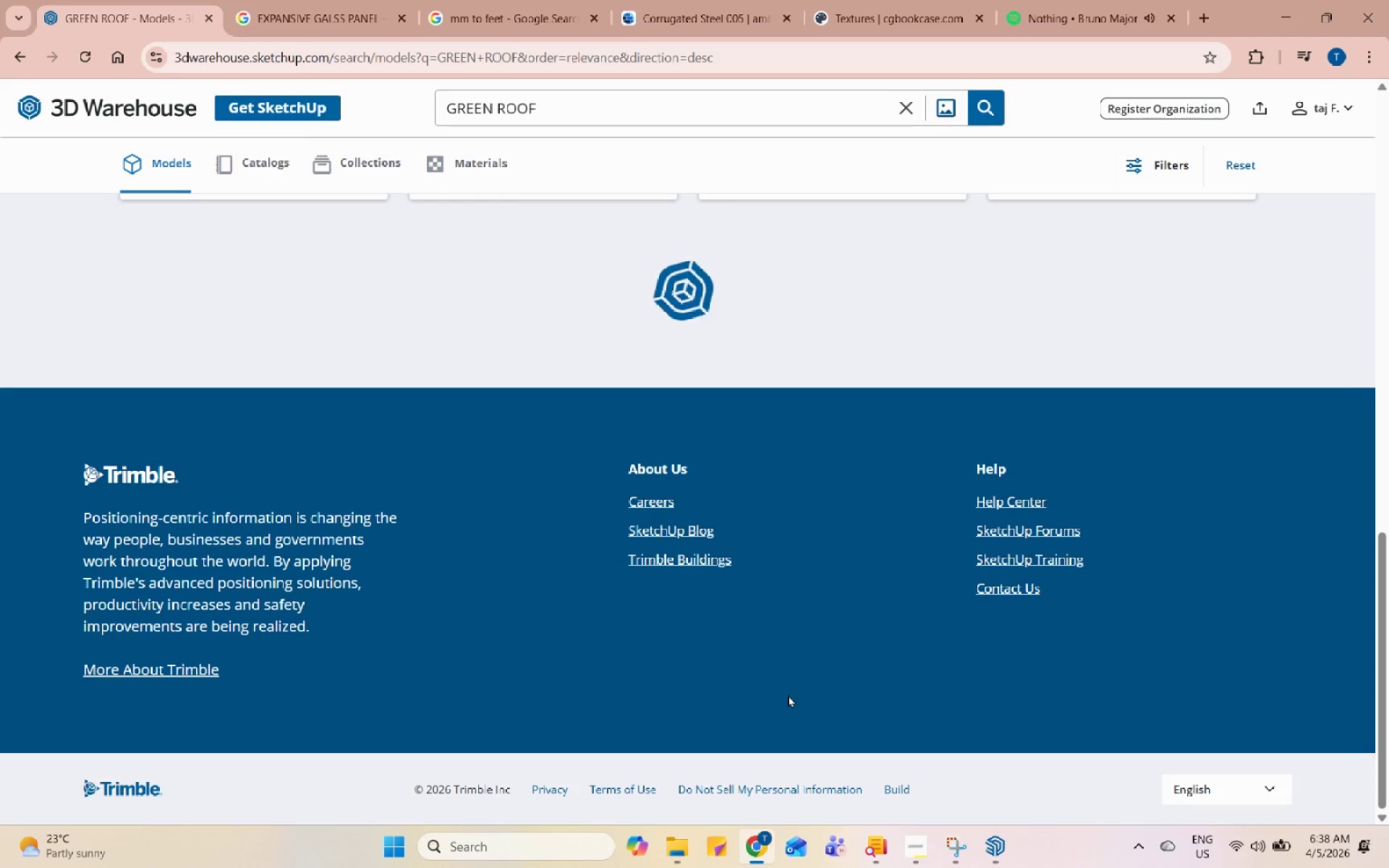 
left_click([956, 844])
 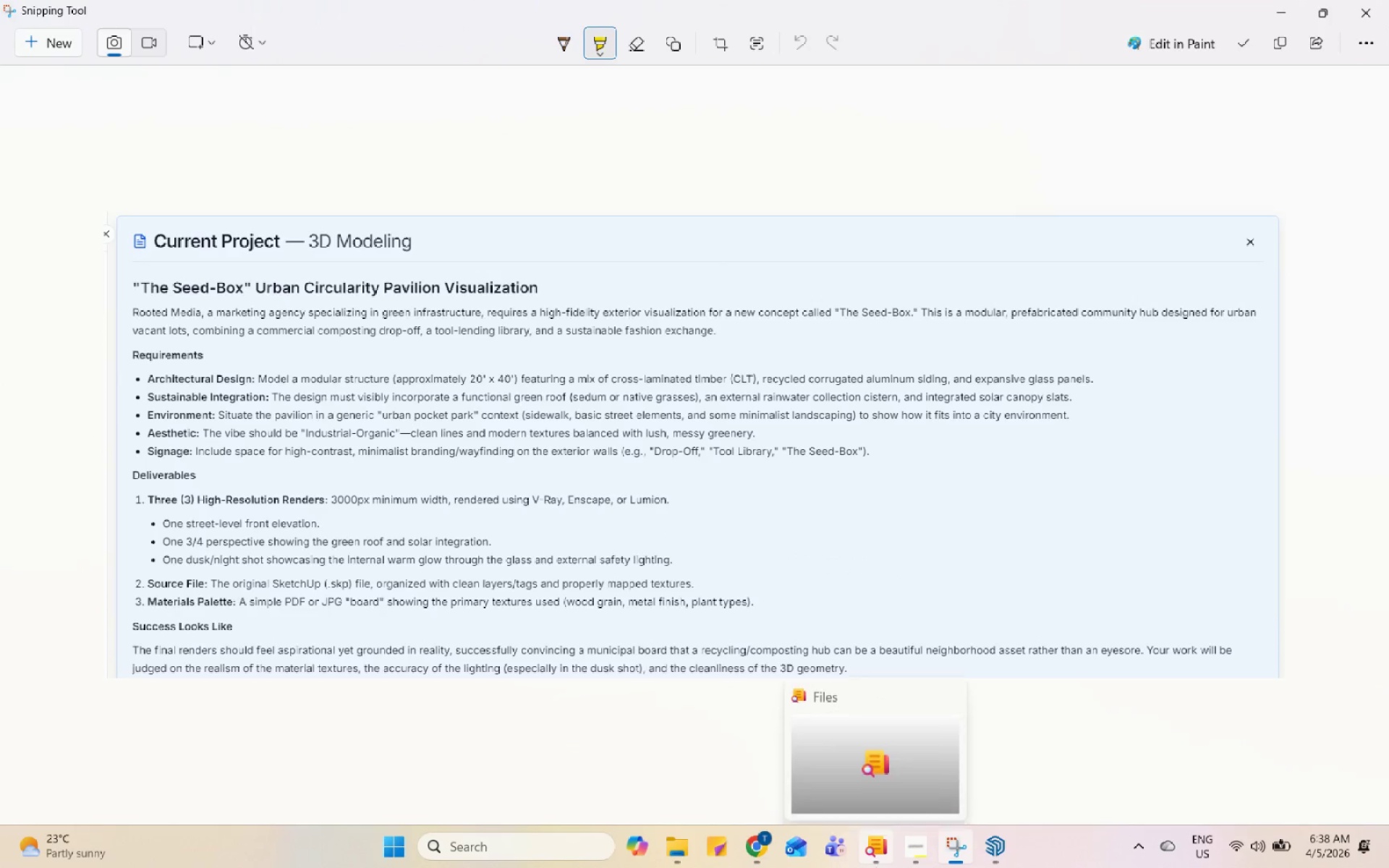 
left_click([914, 856])